 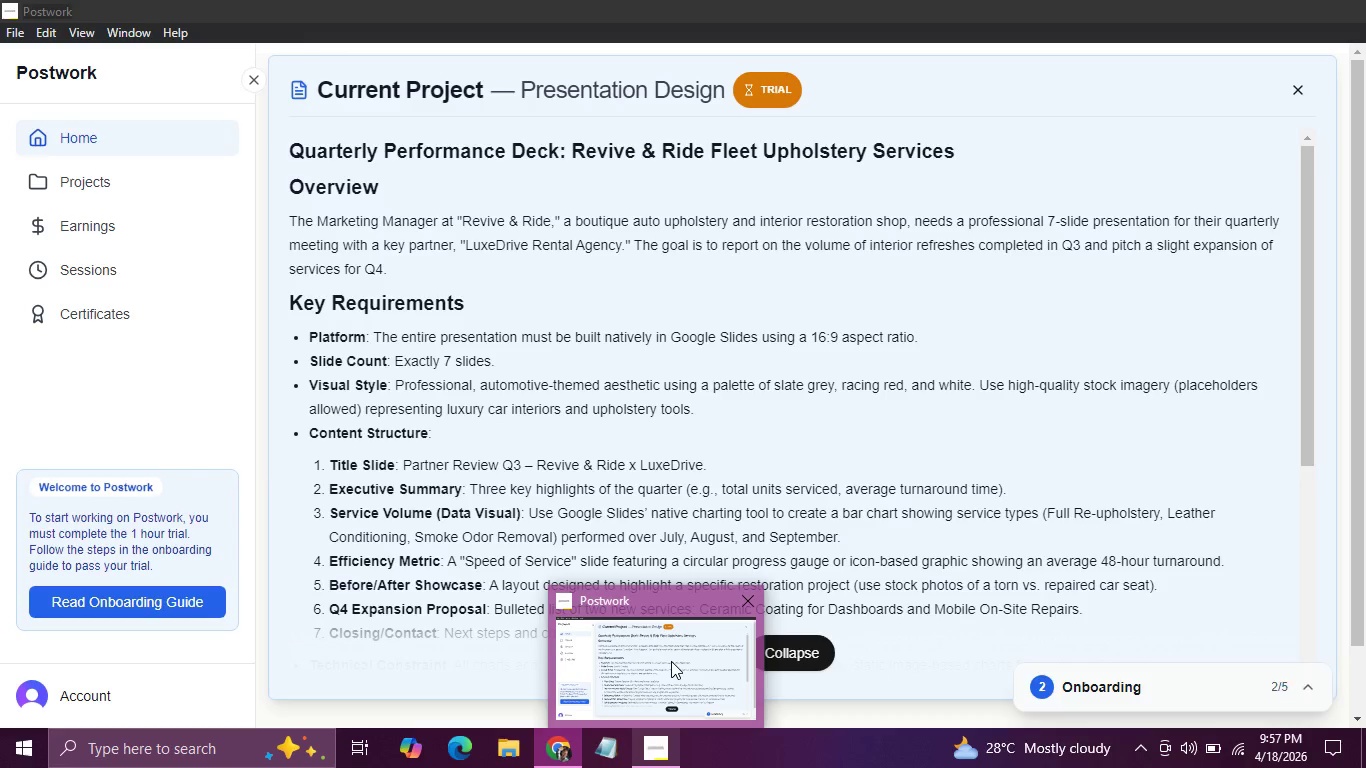 
left_click([416, 496])
 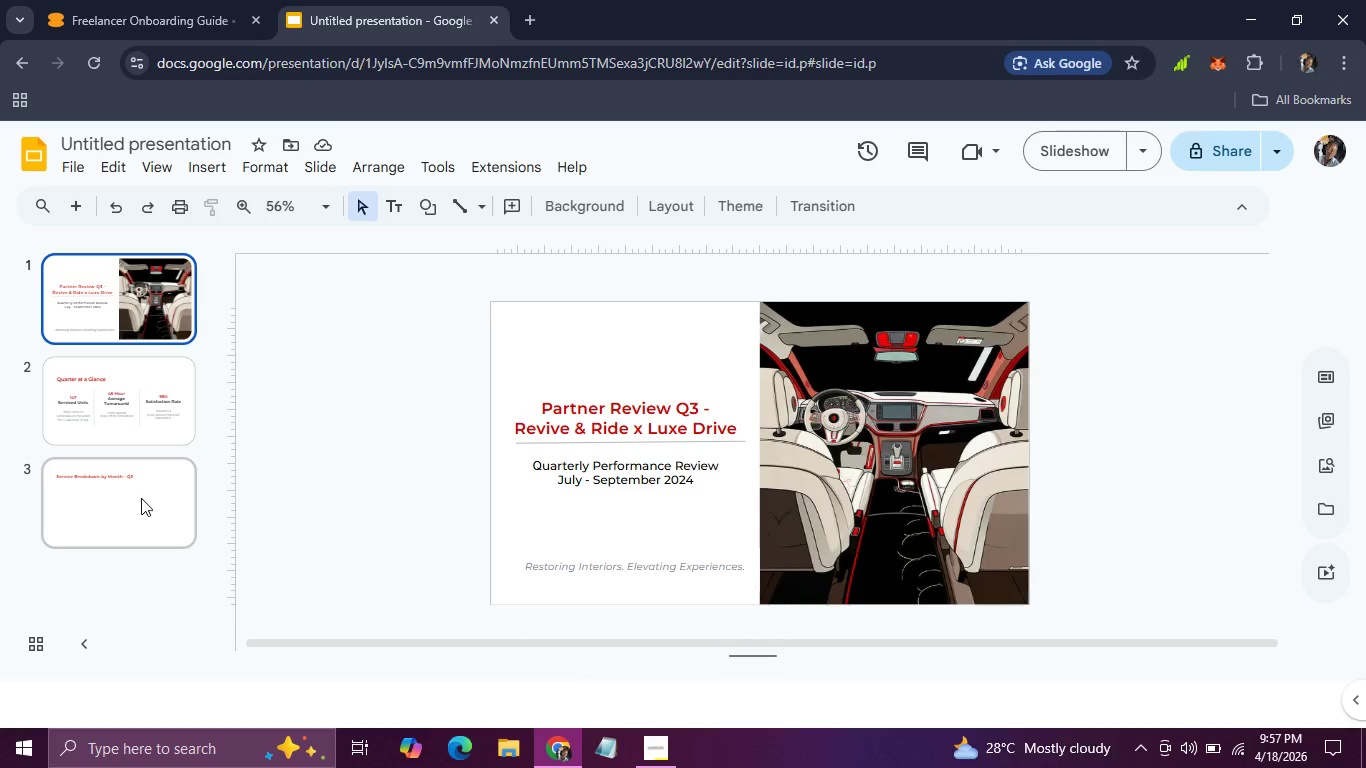 
left_click([141, 498])
 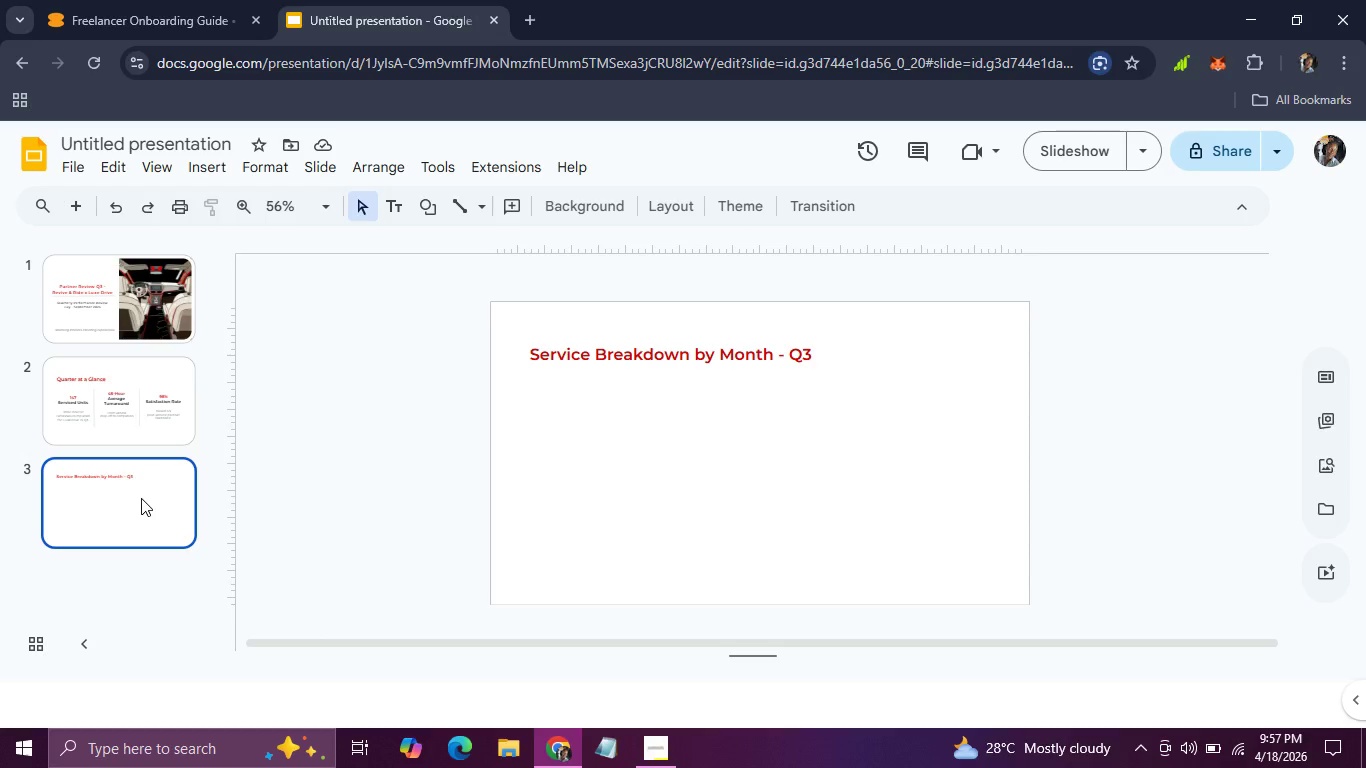 
wait(17.22)
 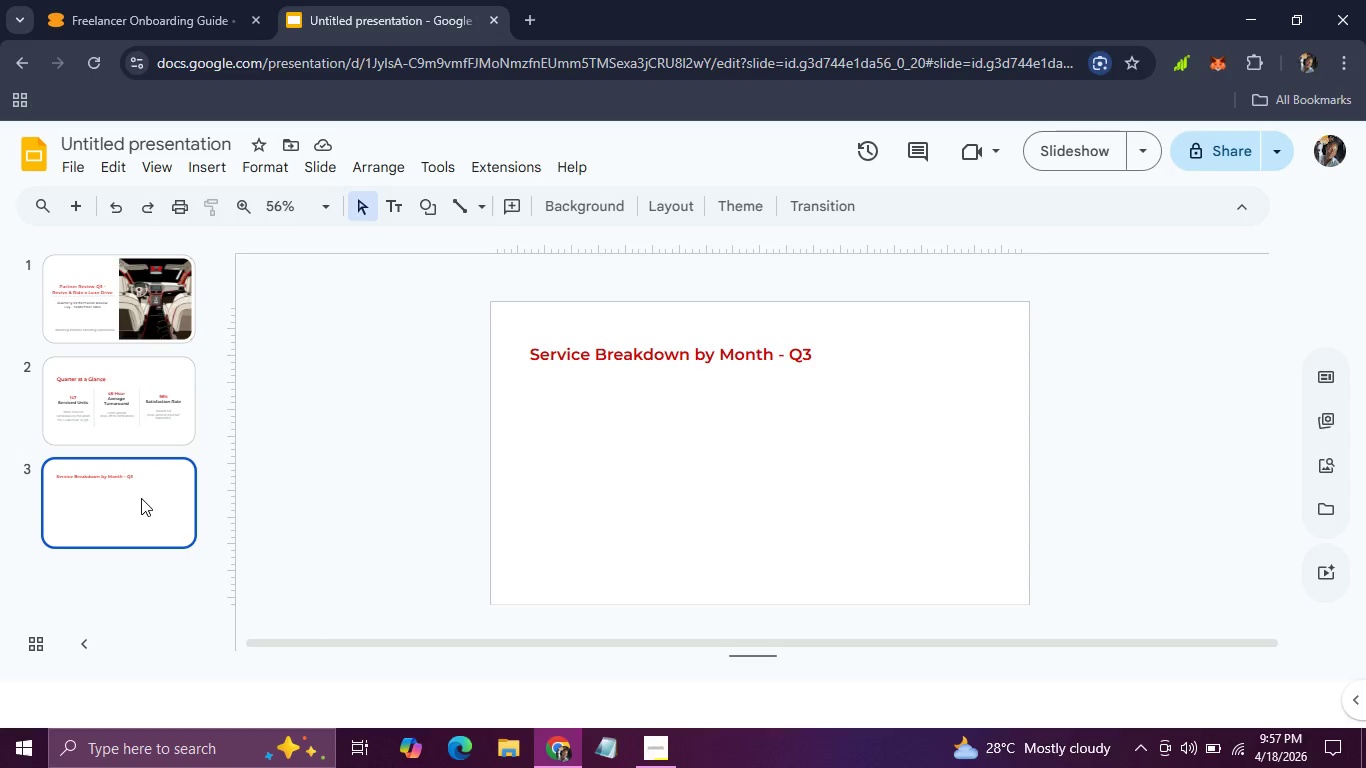 
left_click([612, 479])
 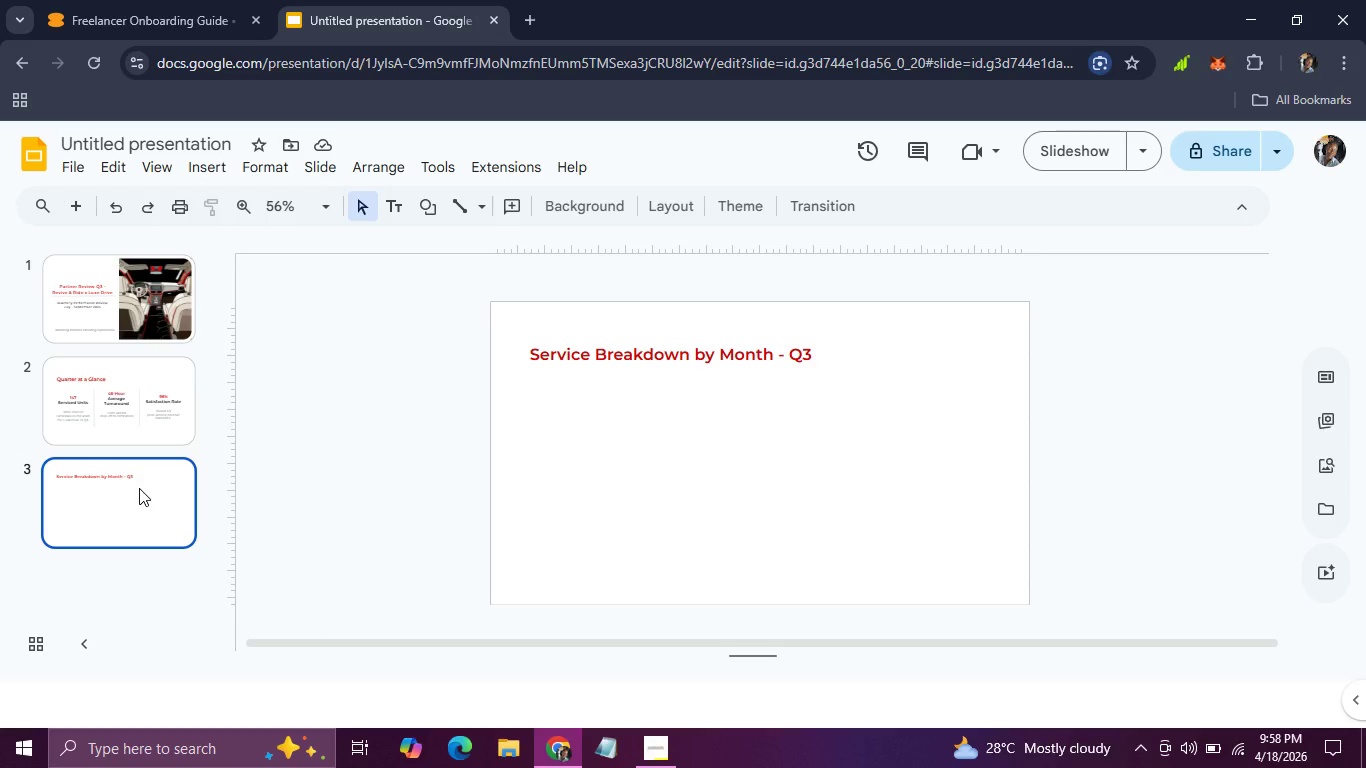 
wait(38.56)
 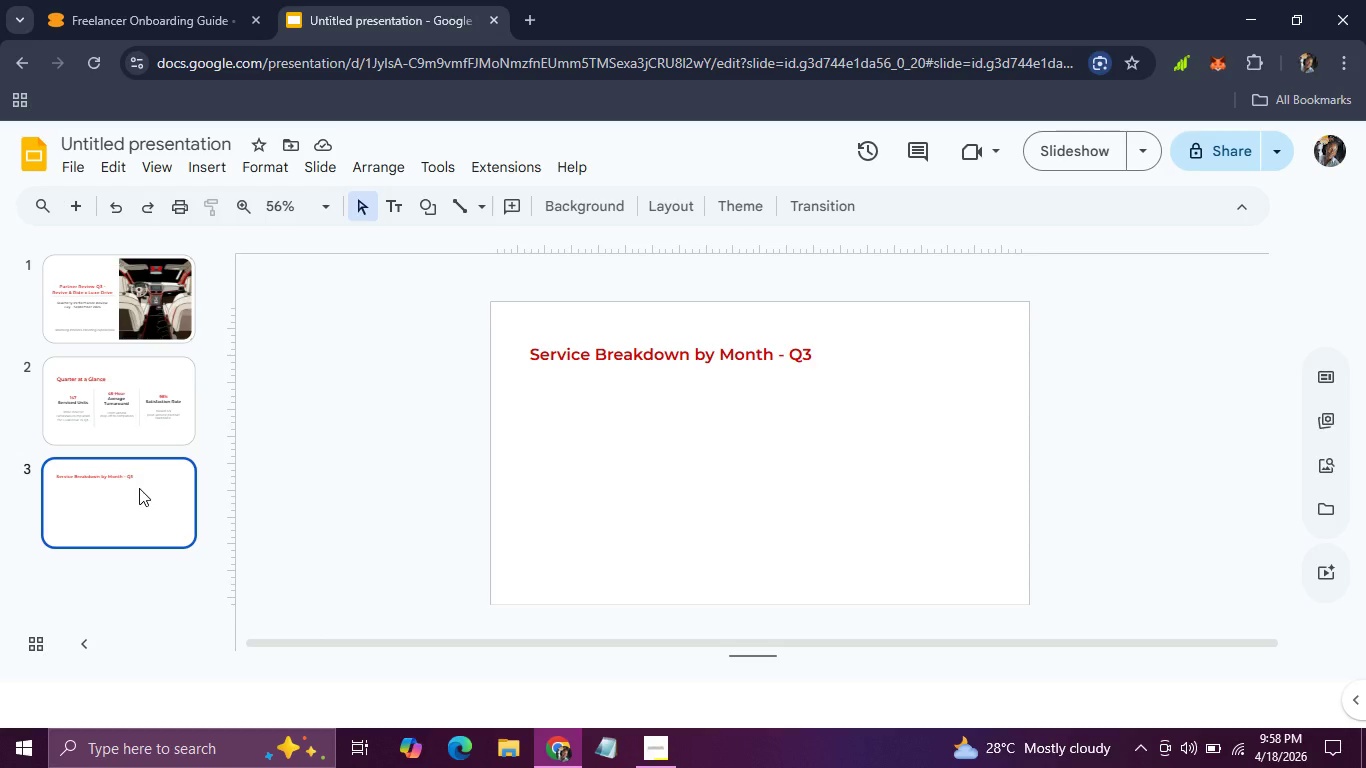 
left_click([205, 171])
 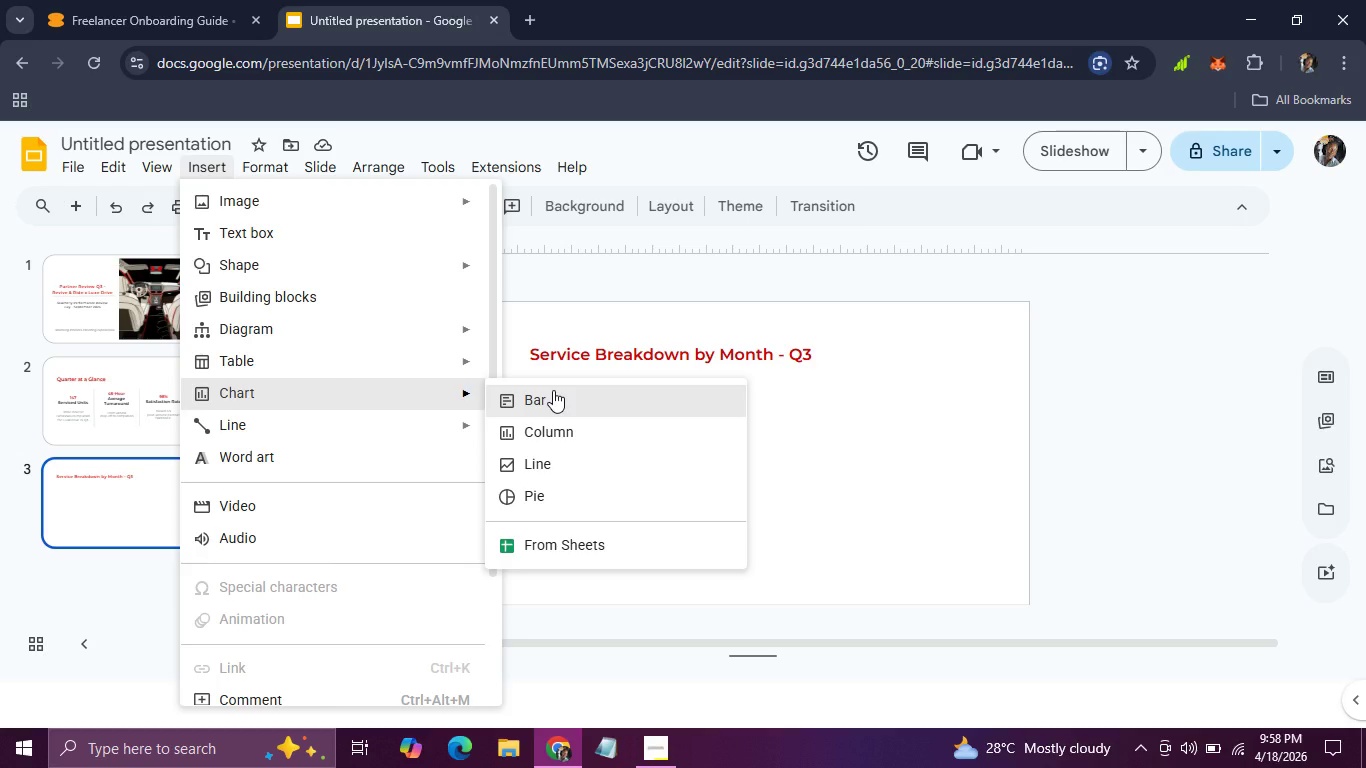 
wait(12.44)
 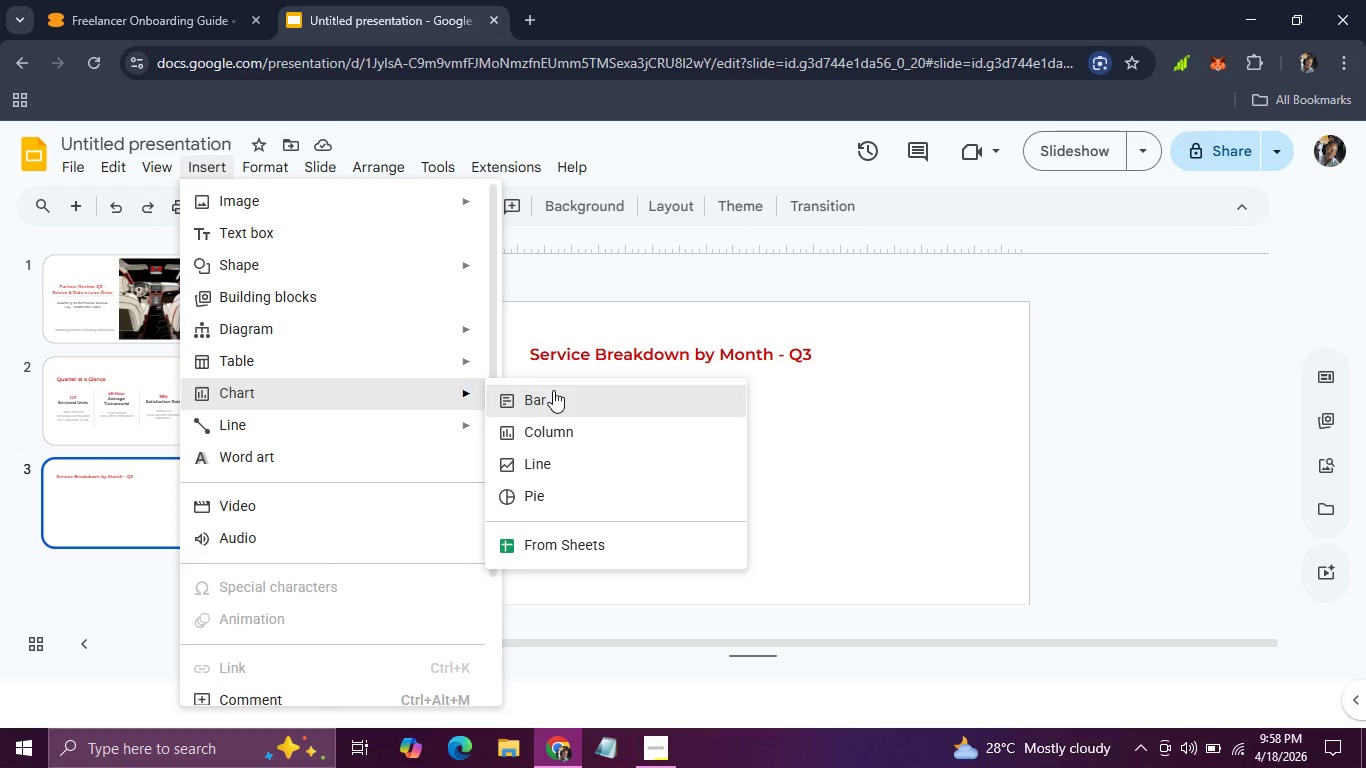 
left_click([553, 423])
 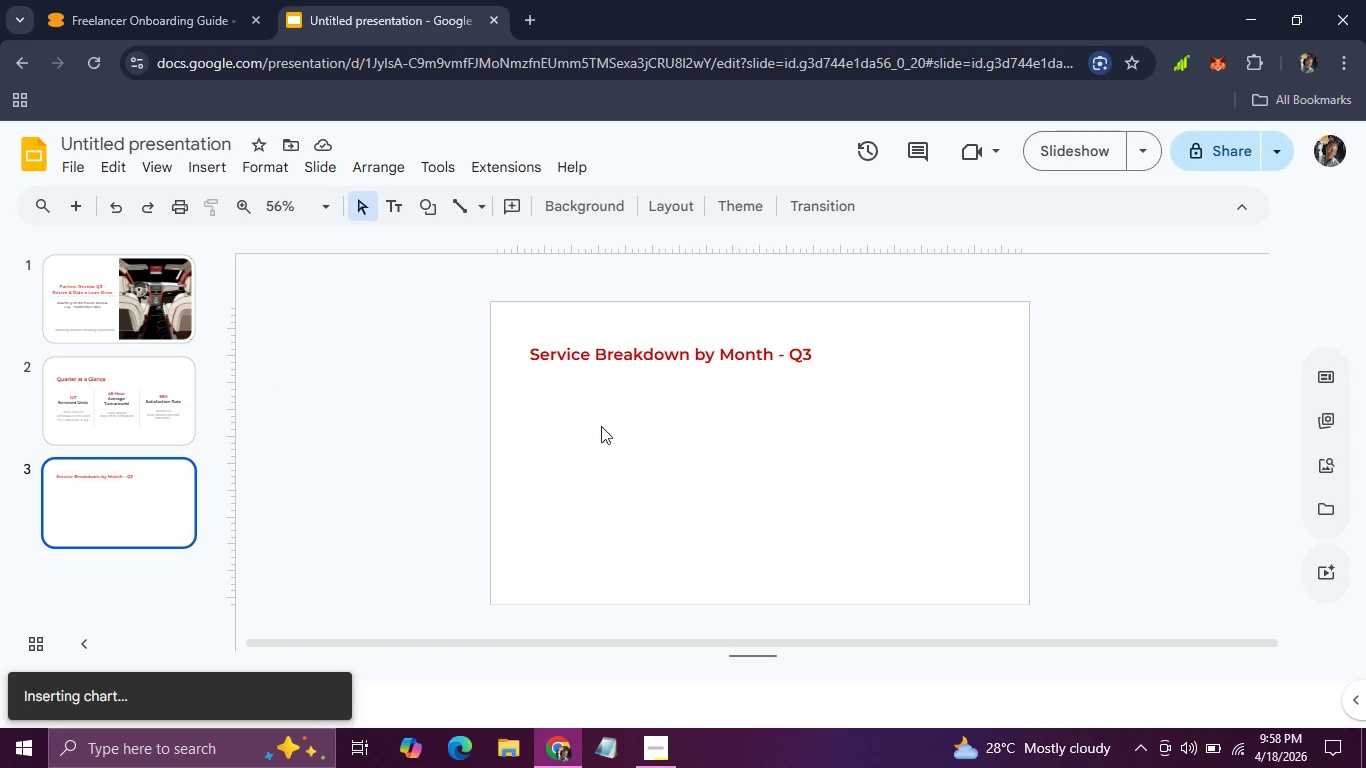 
mouse_move([625, 460])
 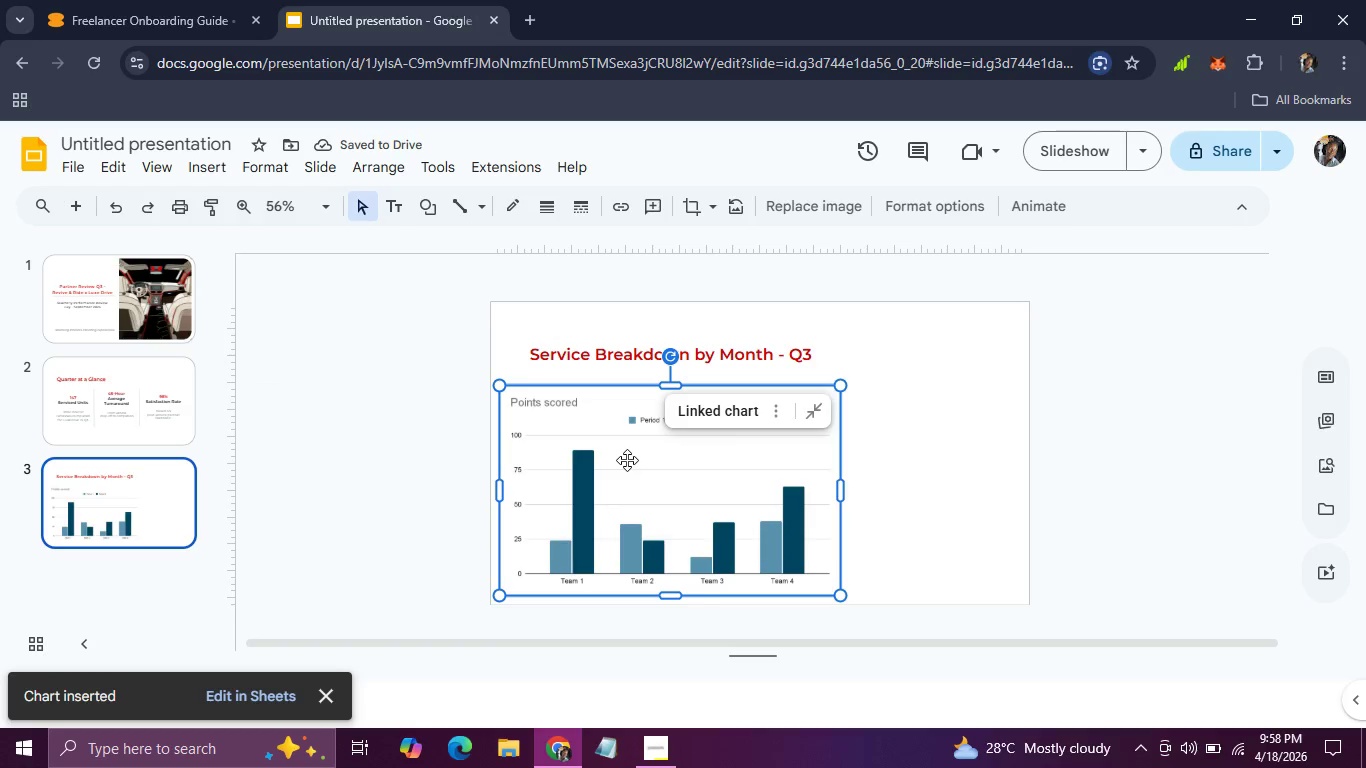 
left_click_drag(start_coordinate=[626, 460], to_coordinate=[657, 449])
 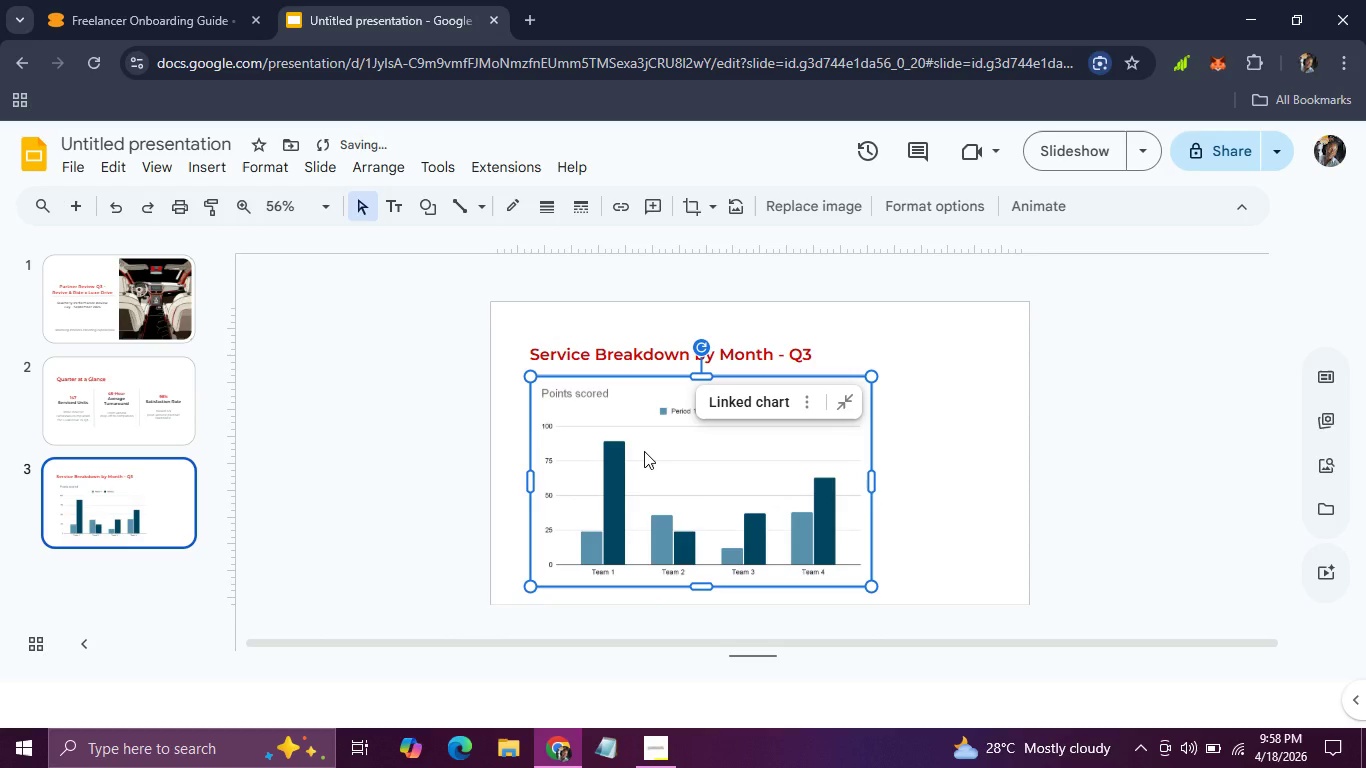 
double_click([644, 451])
 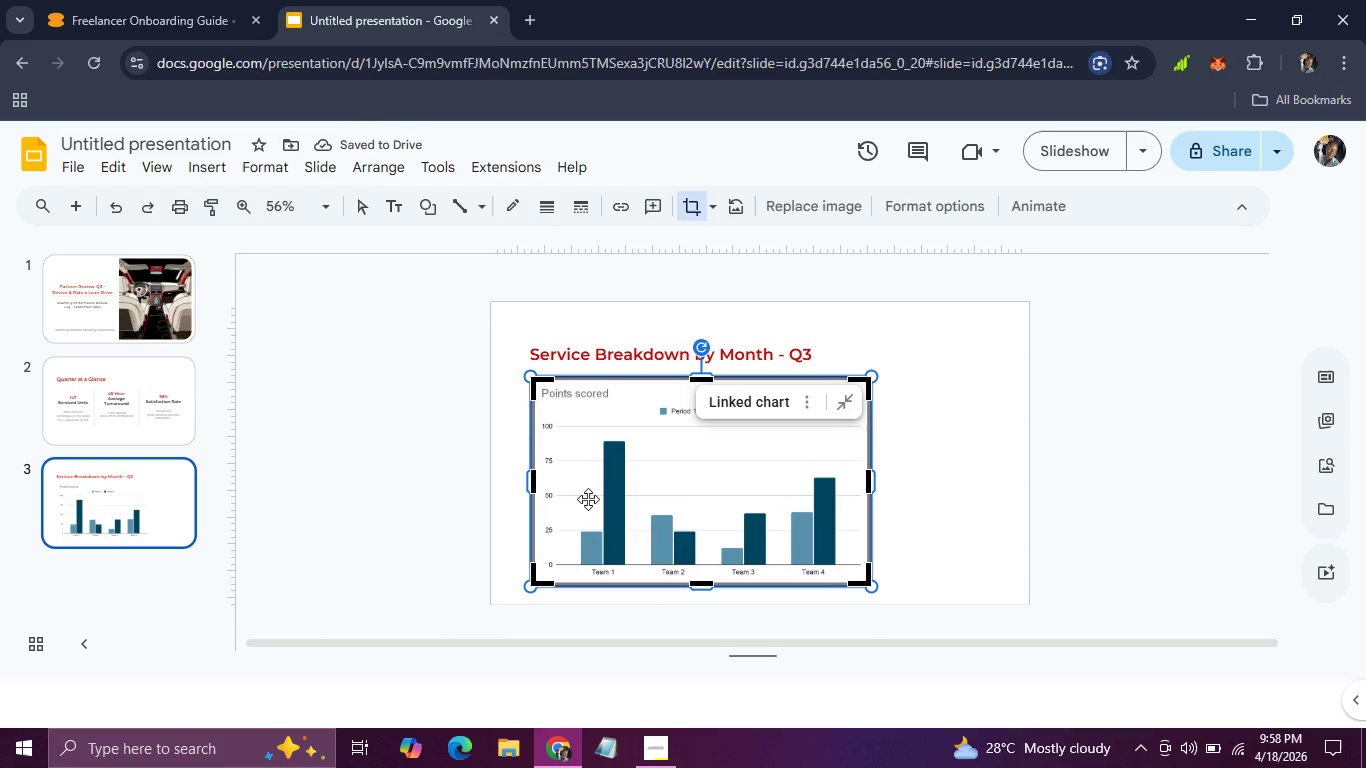 
double_click([588, 499])
 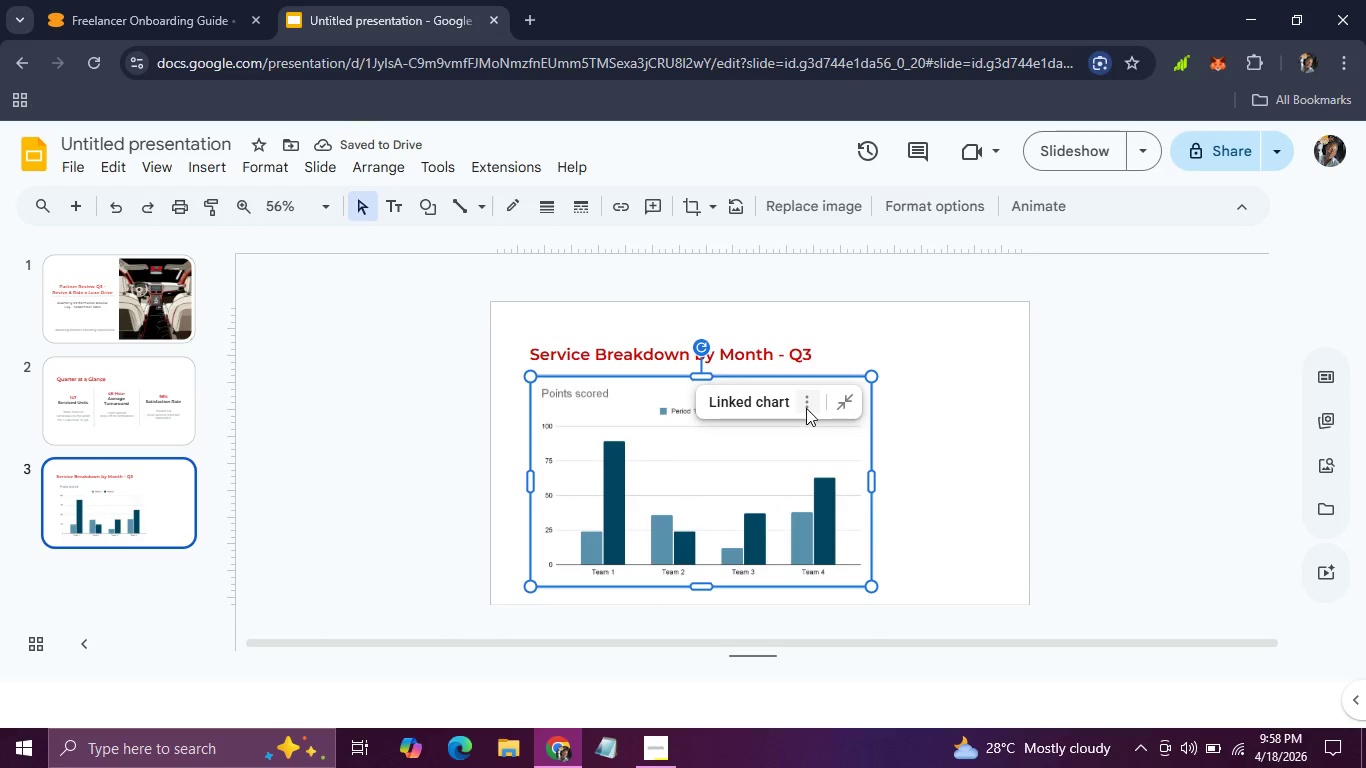 
left_click([806, 408])
 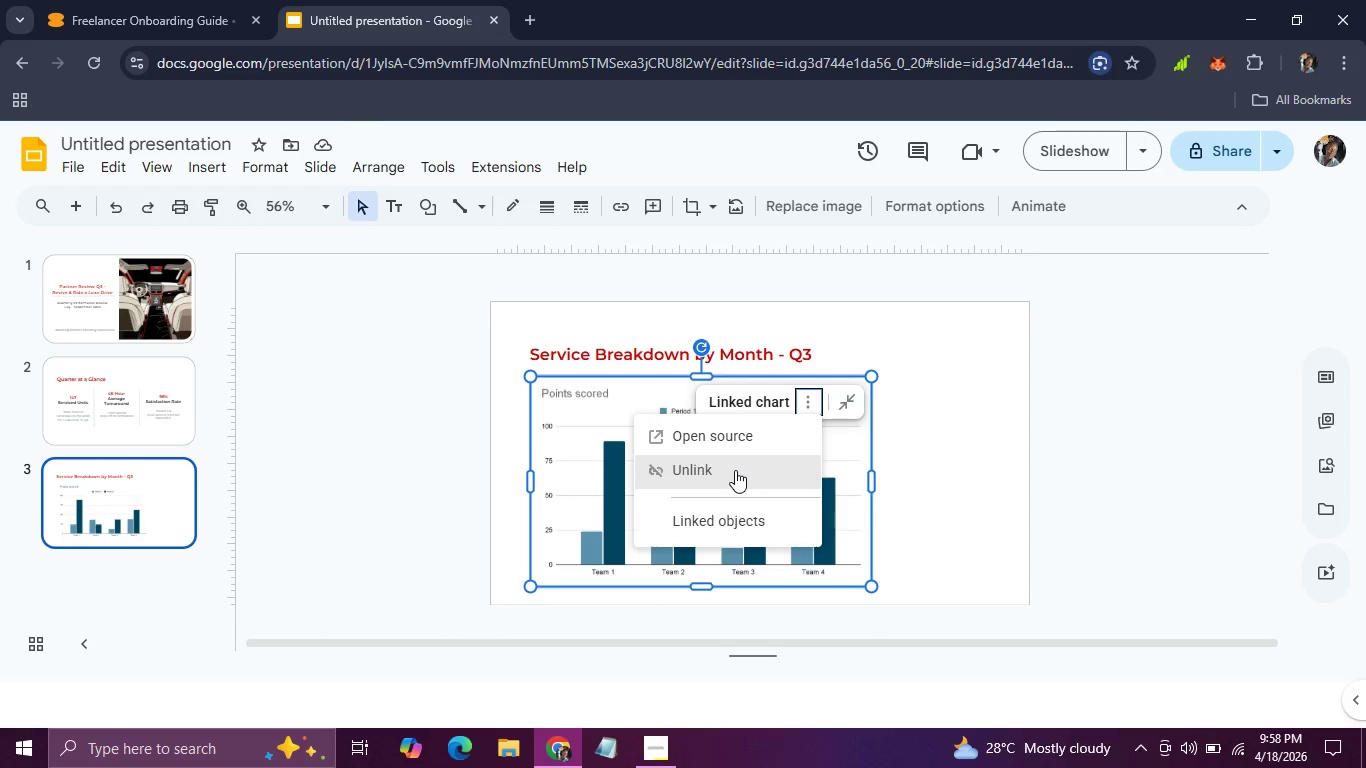 
left_click([735, 470])
 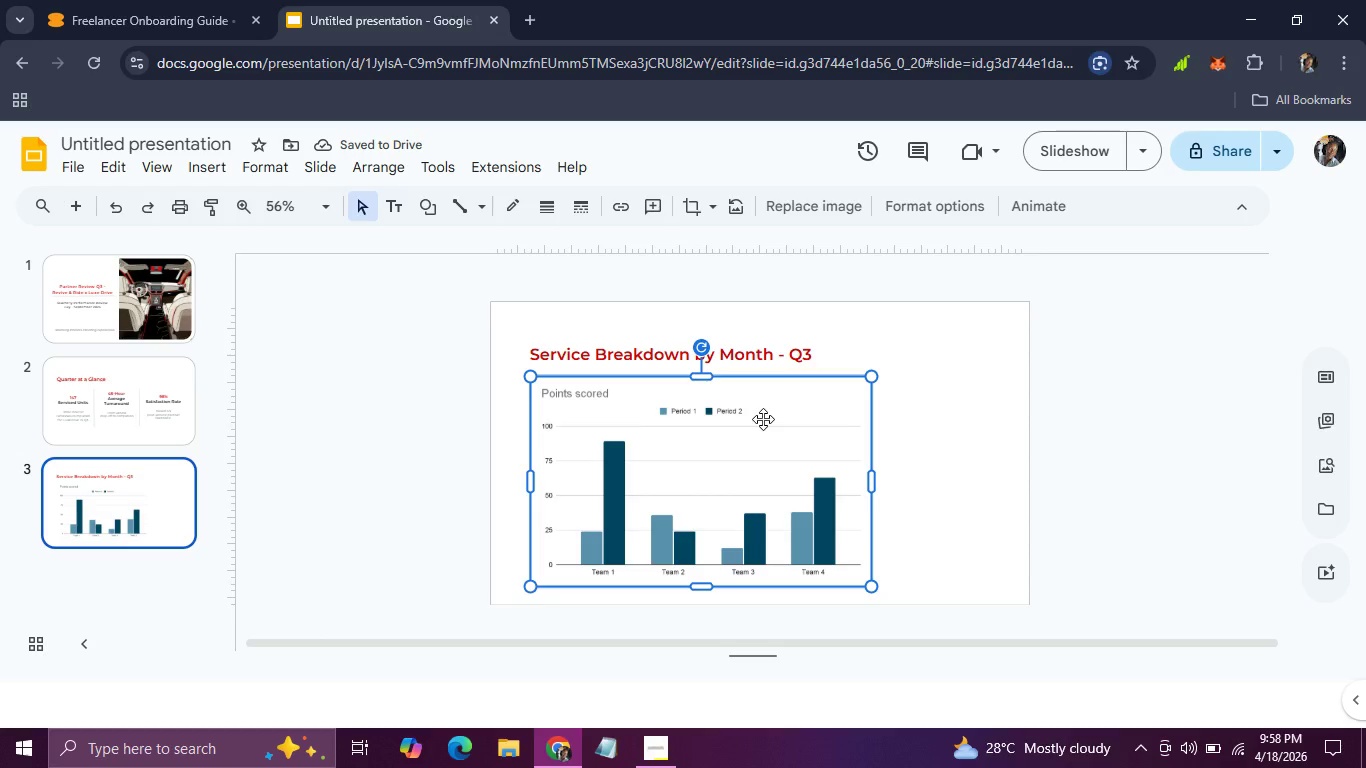 
left_click([763, 419])
 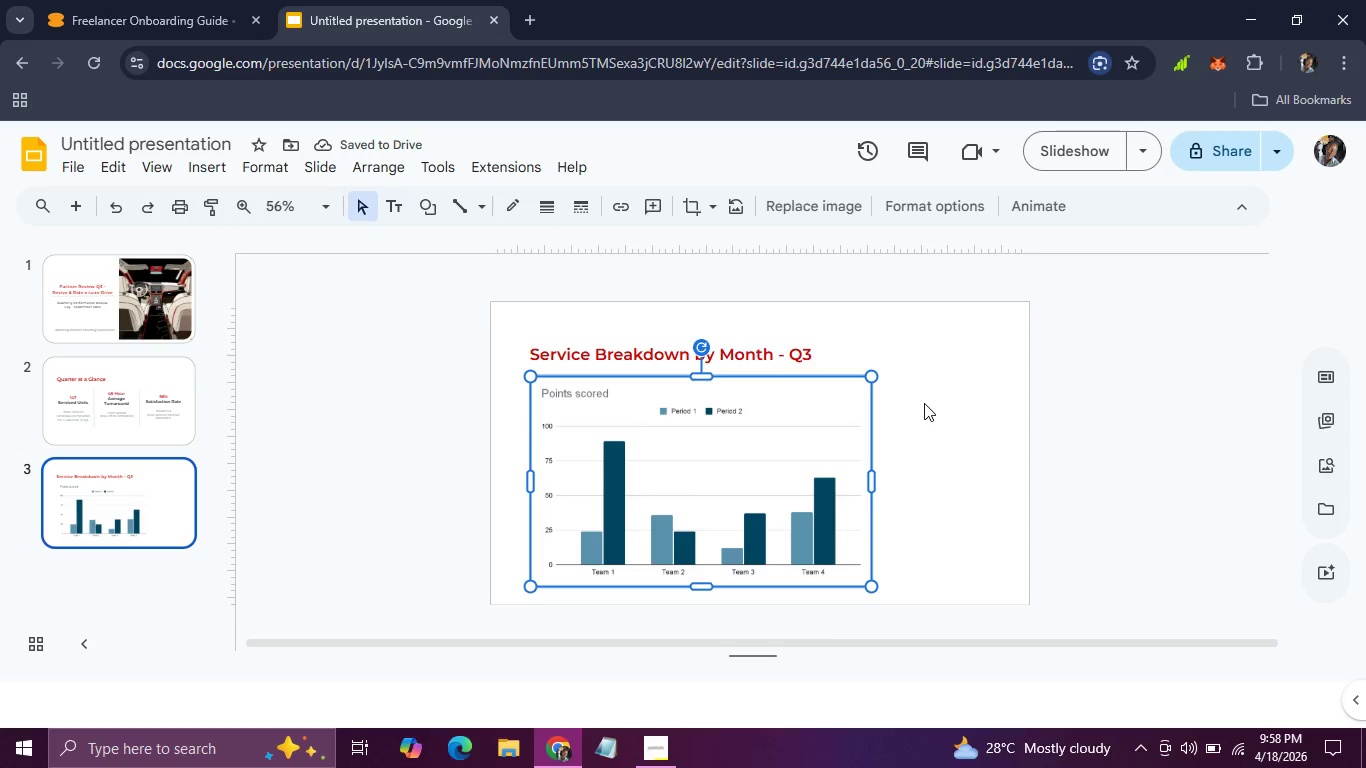 
left_click([924, 403])
 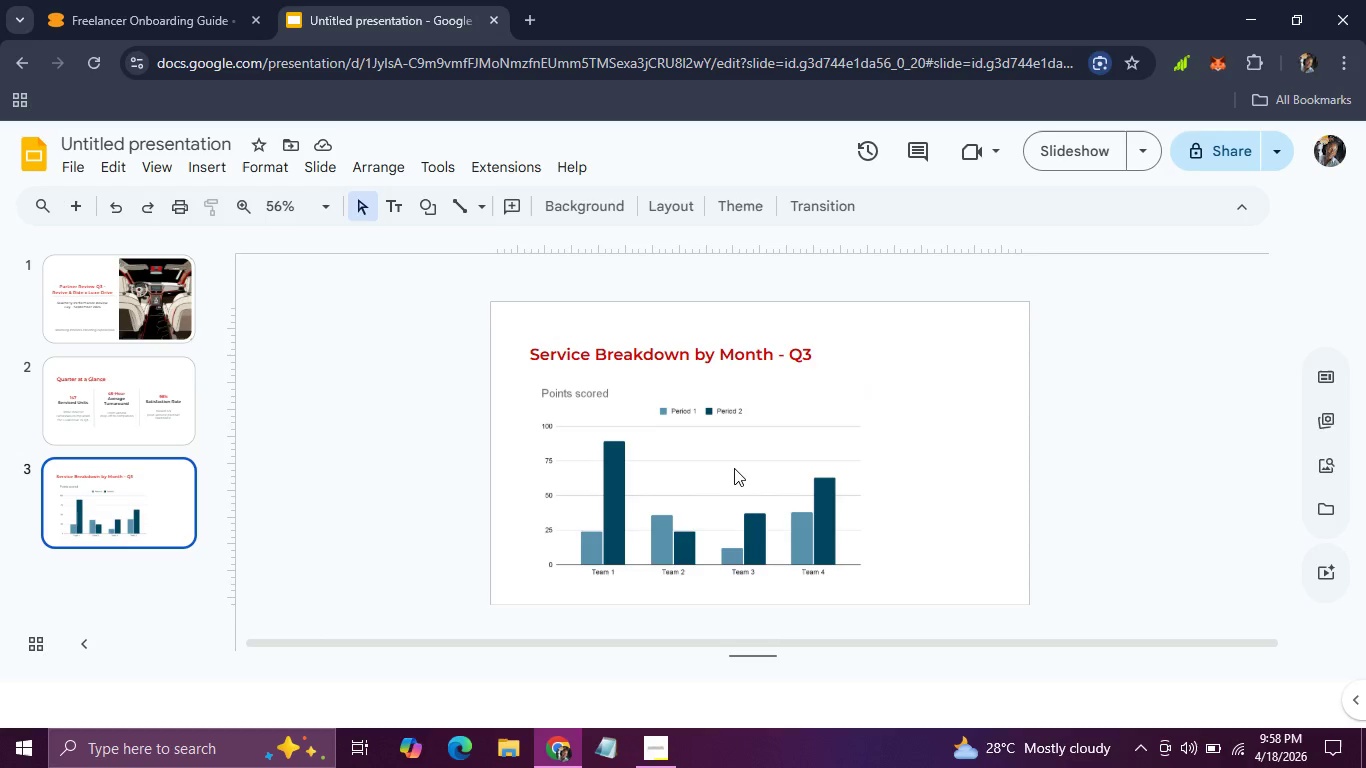 
left_click([734, 468])
 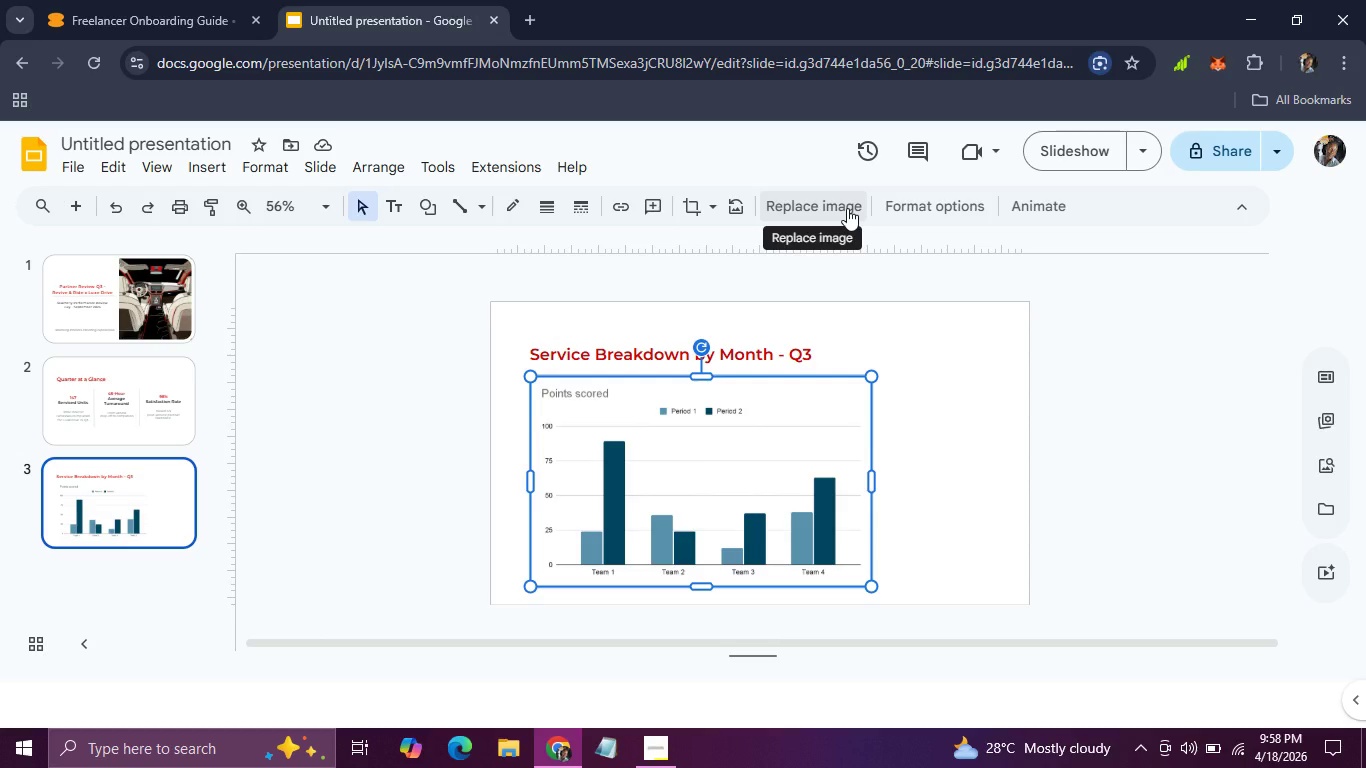 
wait(6.12)
 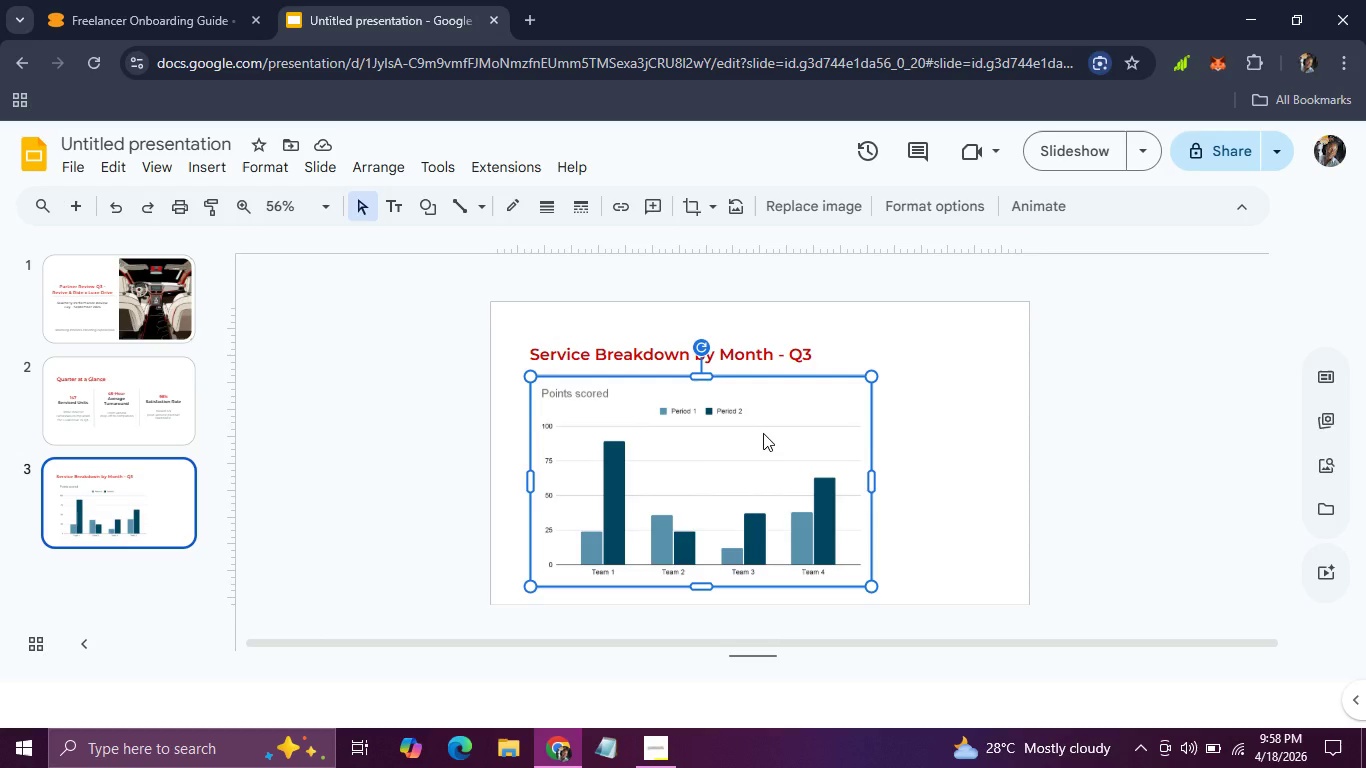 
left_click([919, 204])
 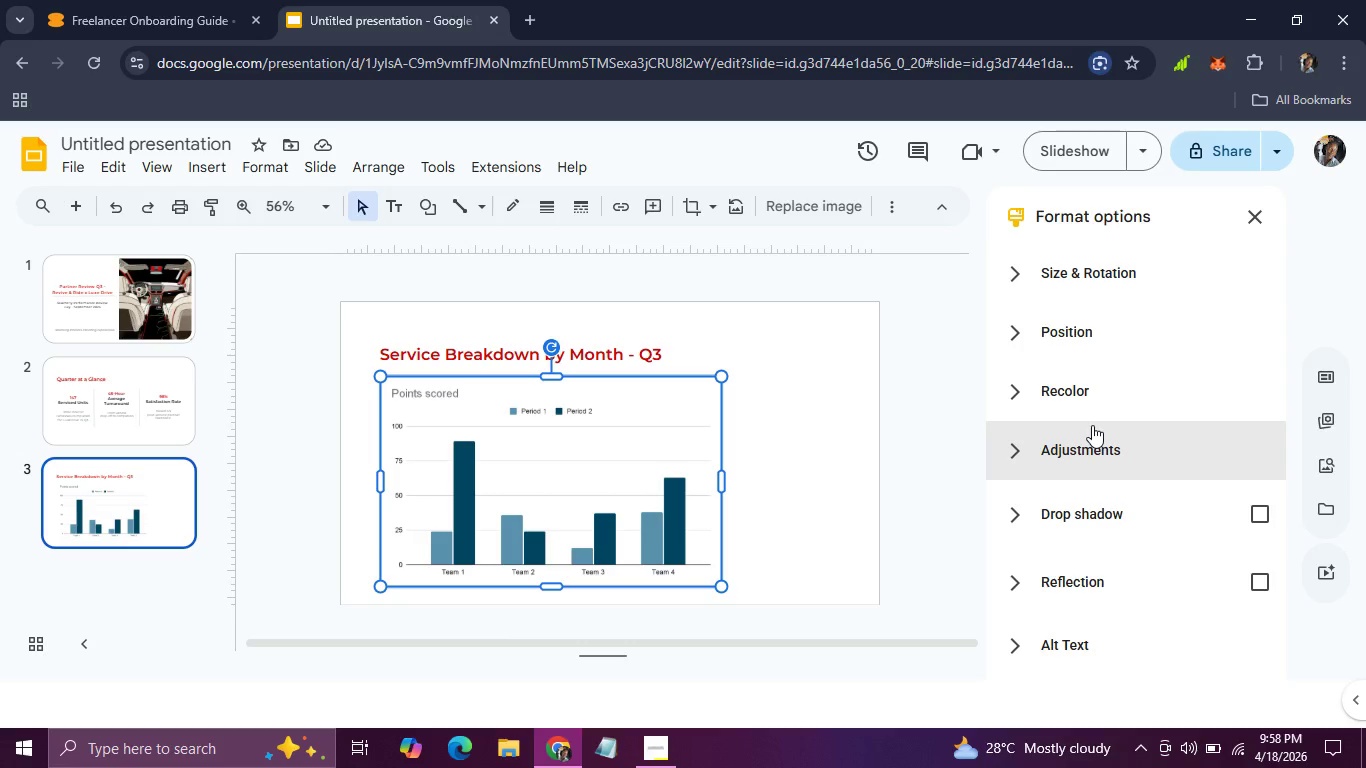 
left_click([1092, 446])
 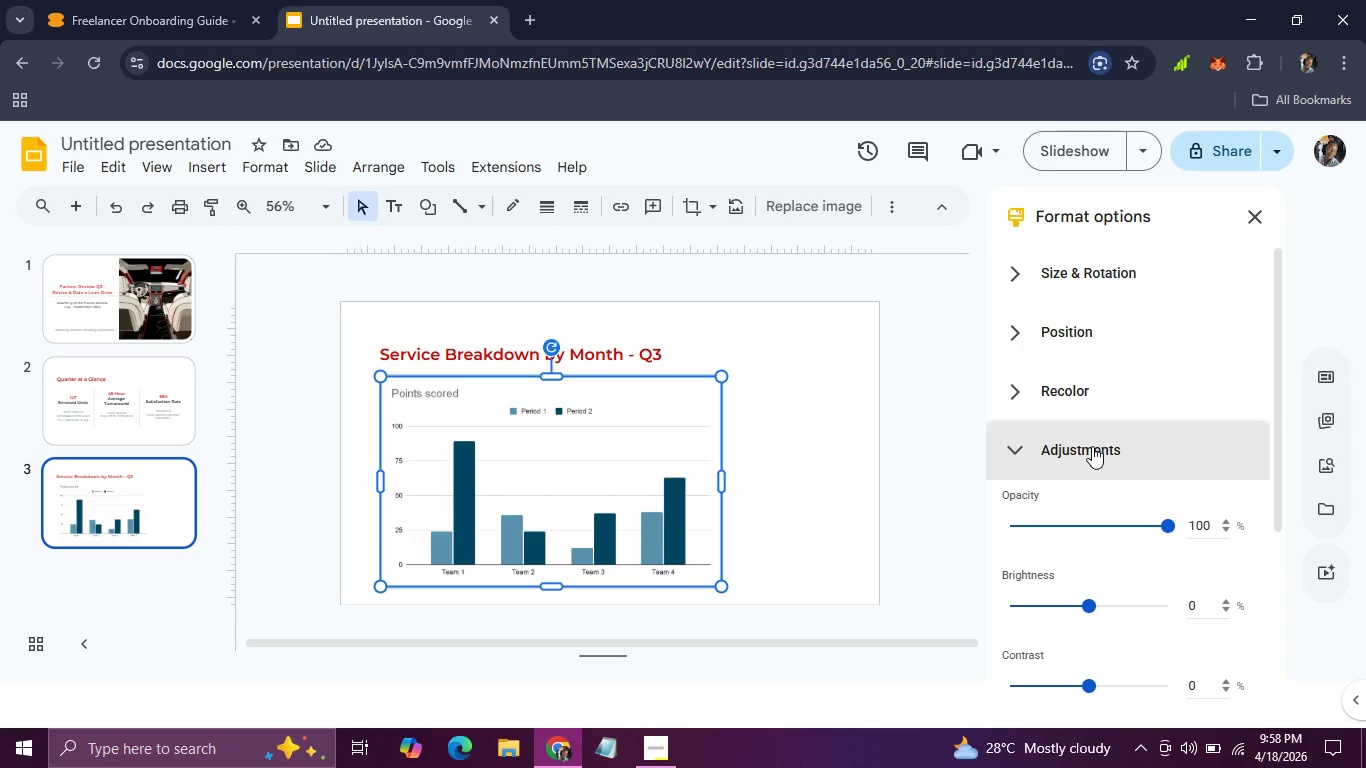 
left_click([1092, 446])
 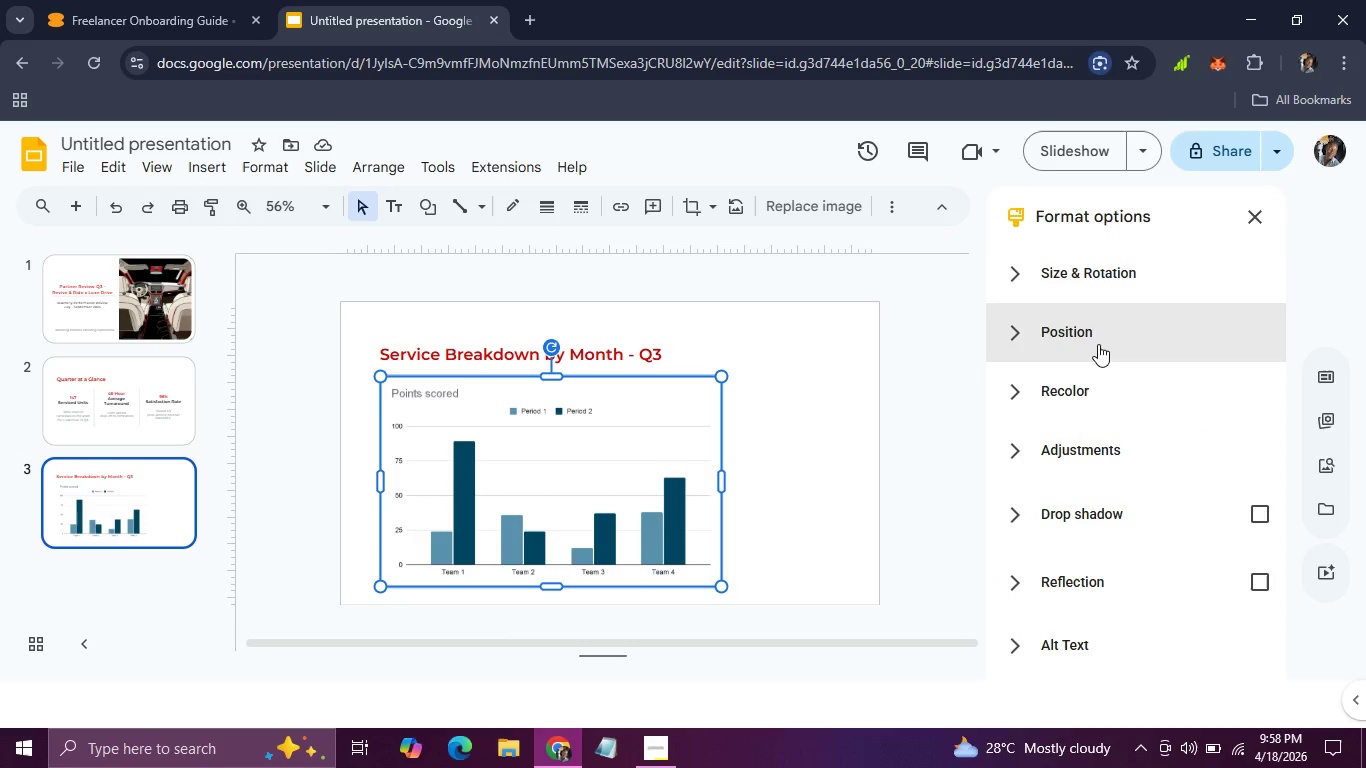 
left_click([1098, 344])
 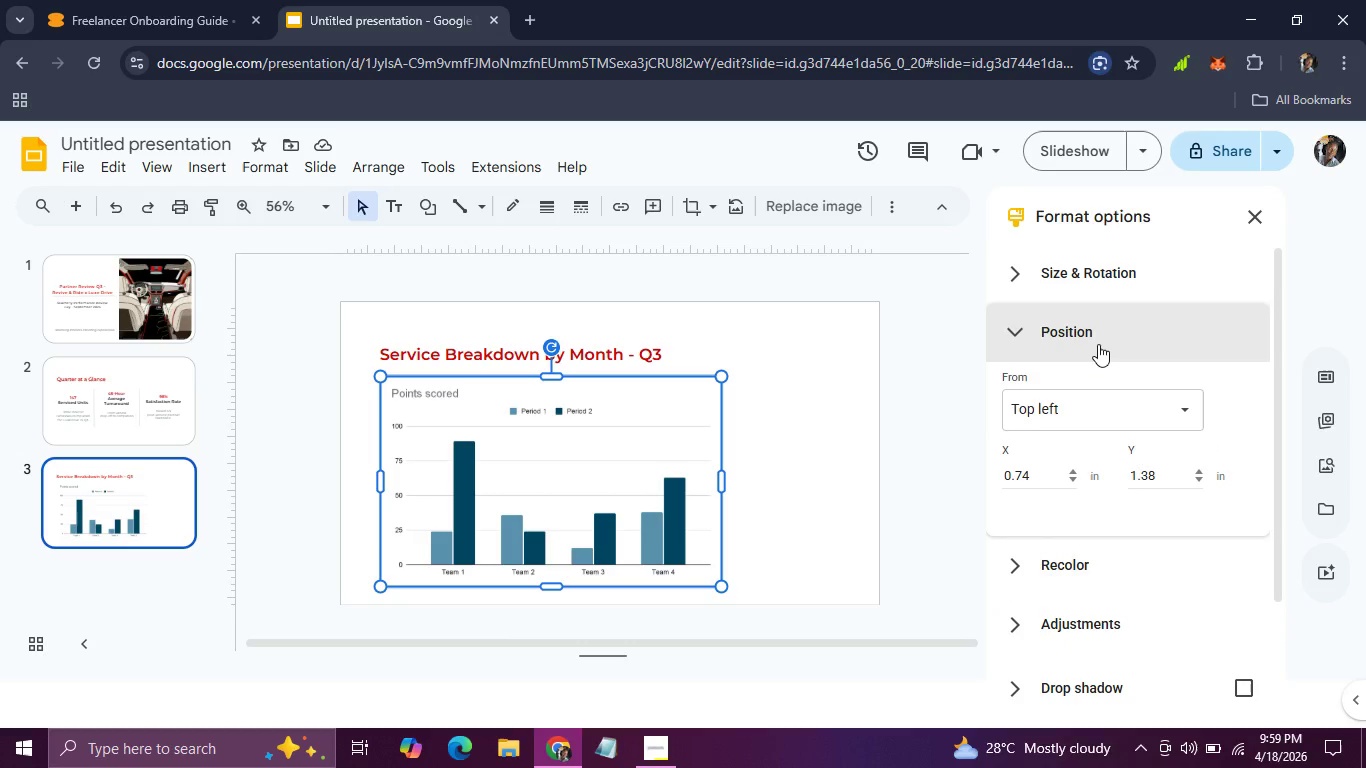 
left_click([1098, 344])
 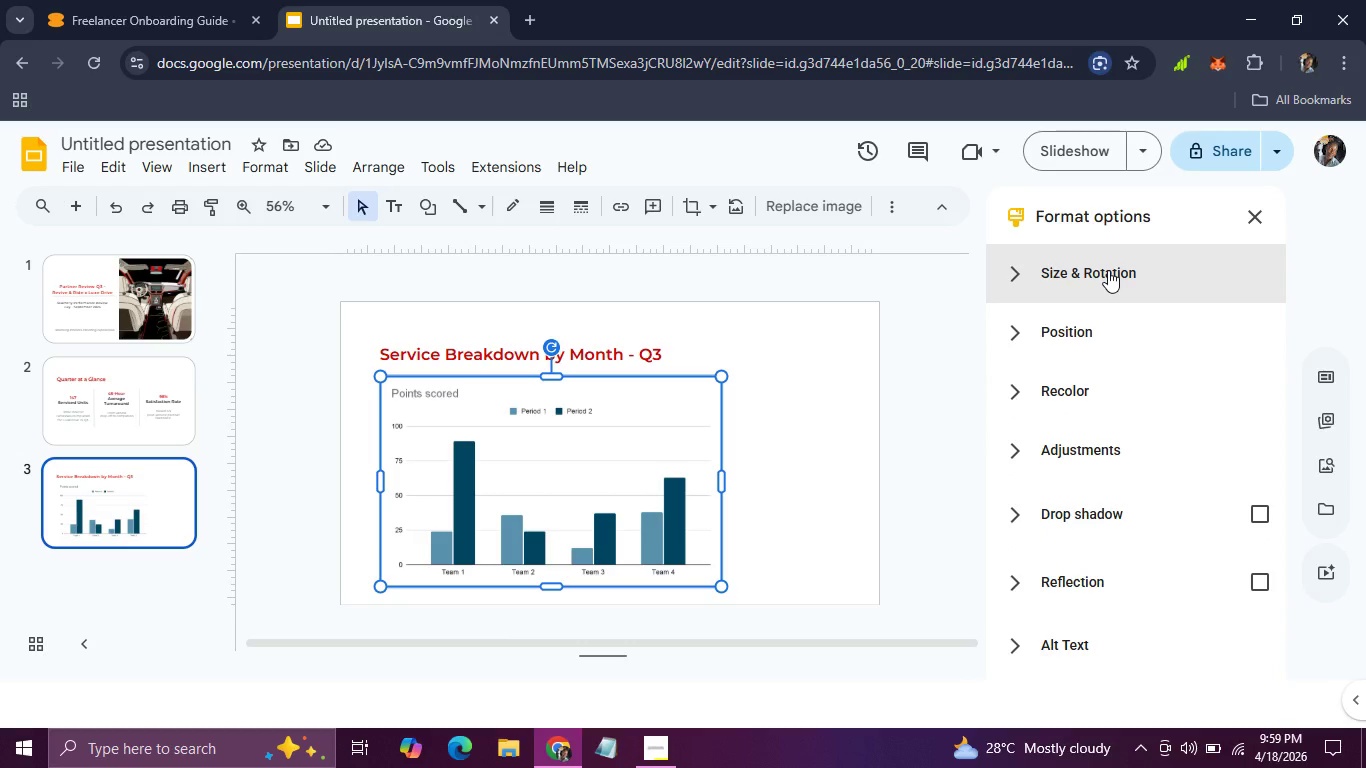 
left_click([1108, 270])
 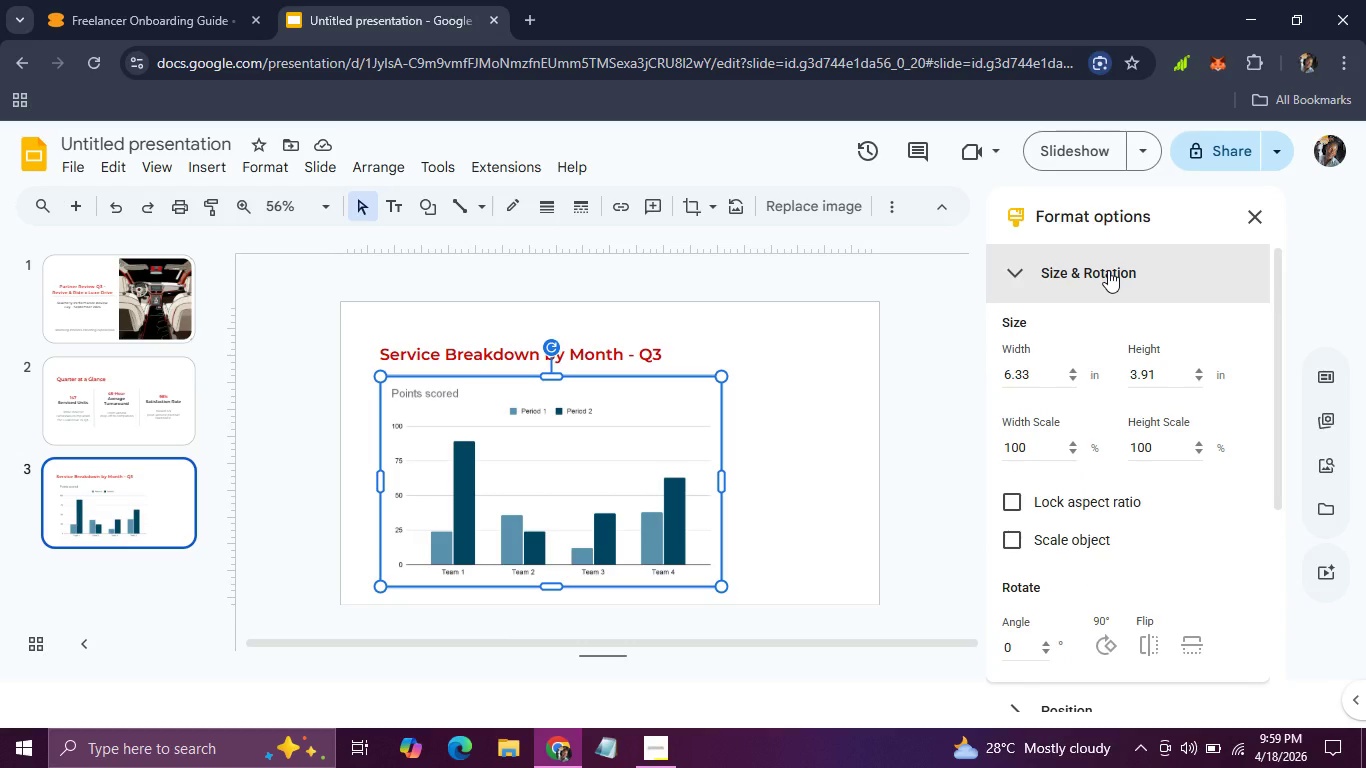 
left_click([1108, 270])
 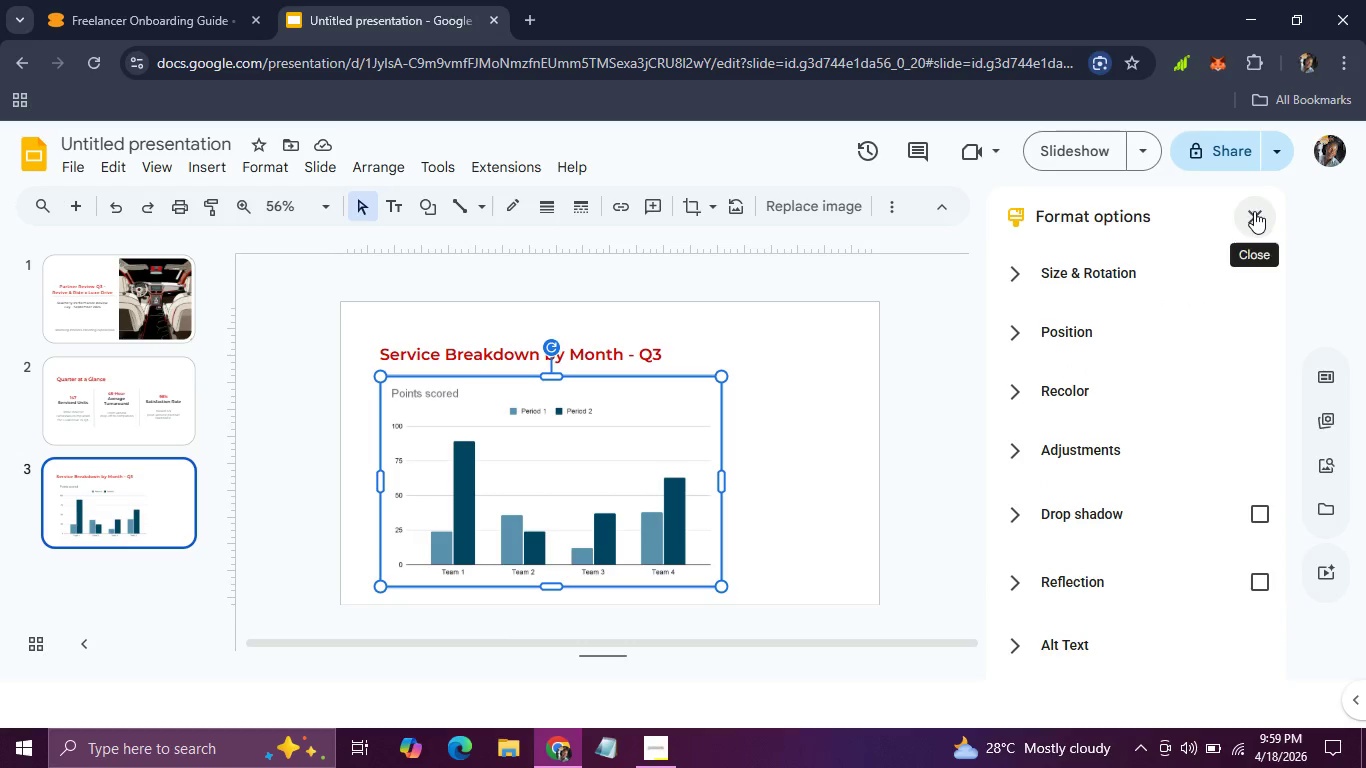 
left_click([1254, 211])
 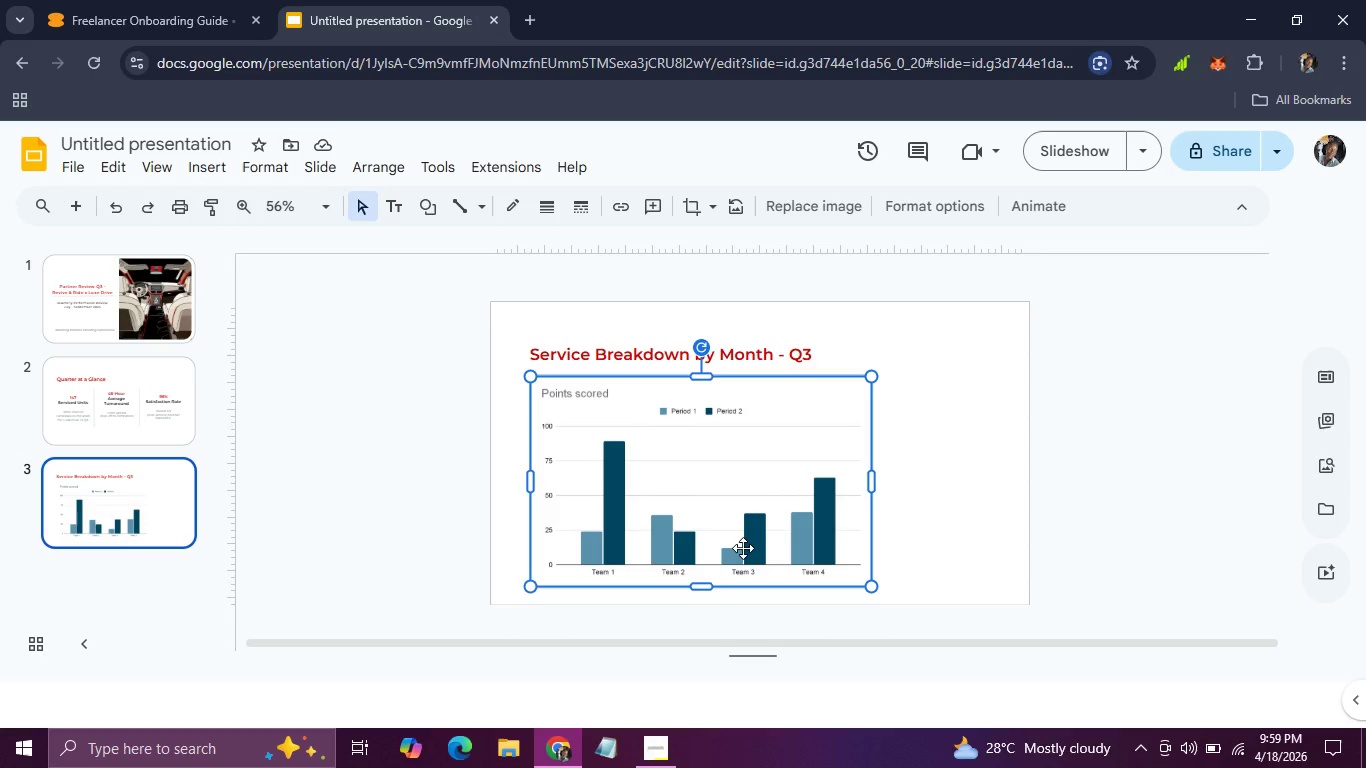 
key(Backspace)
 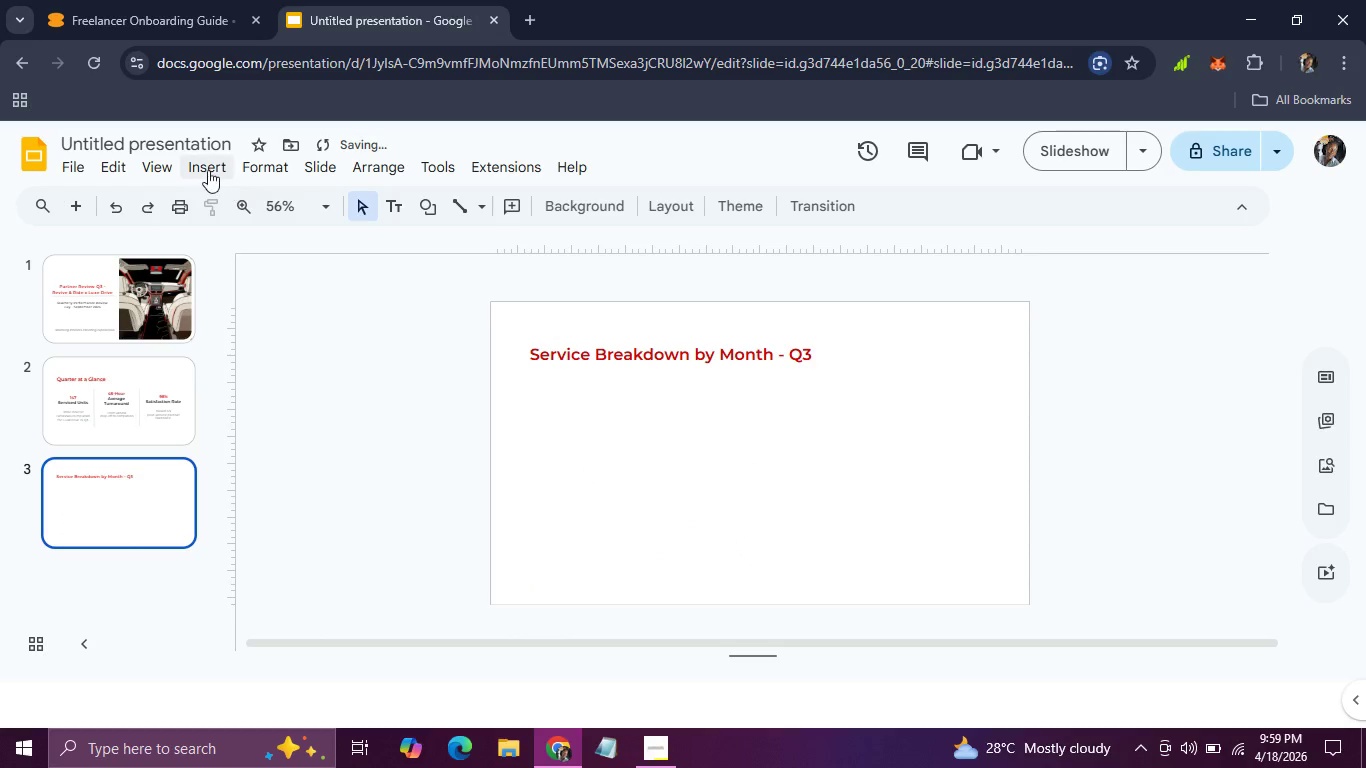 
left_click([204, 168])
 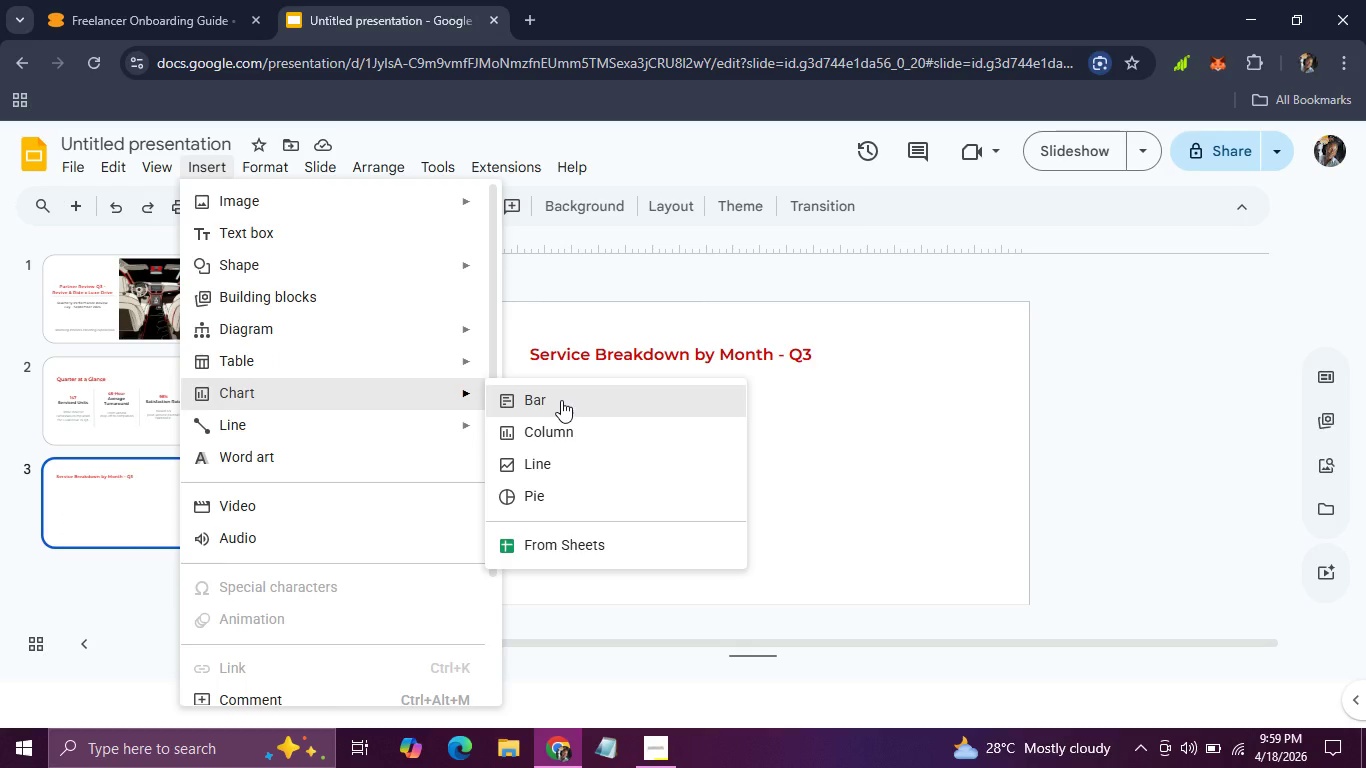 
wait(6.06)
 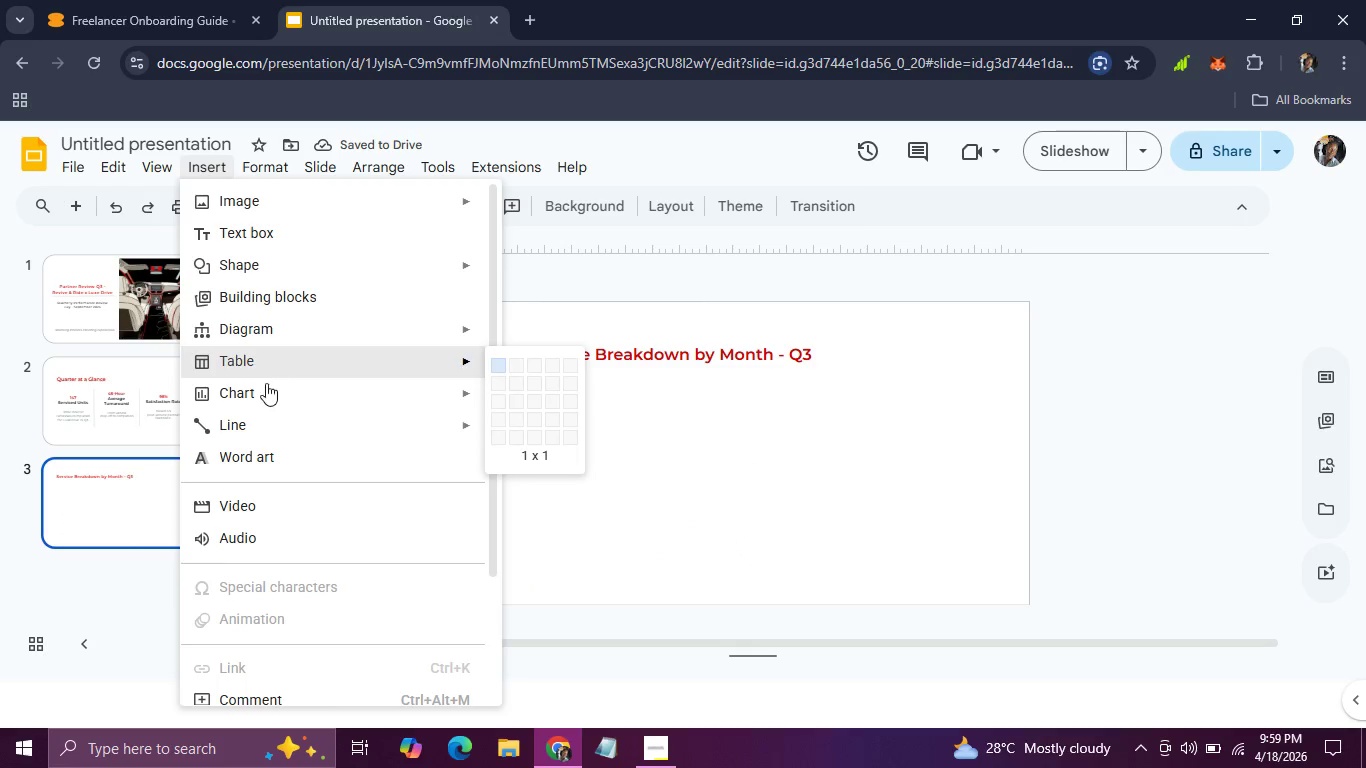 
left_click([561, 400])
 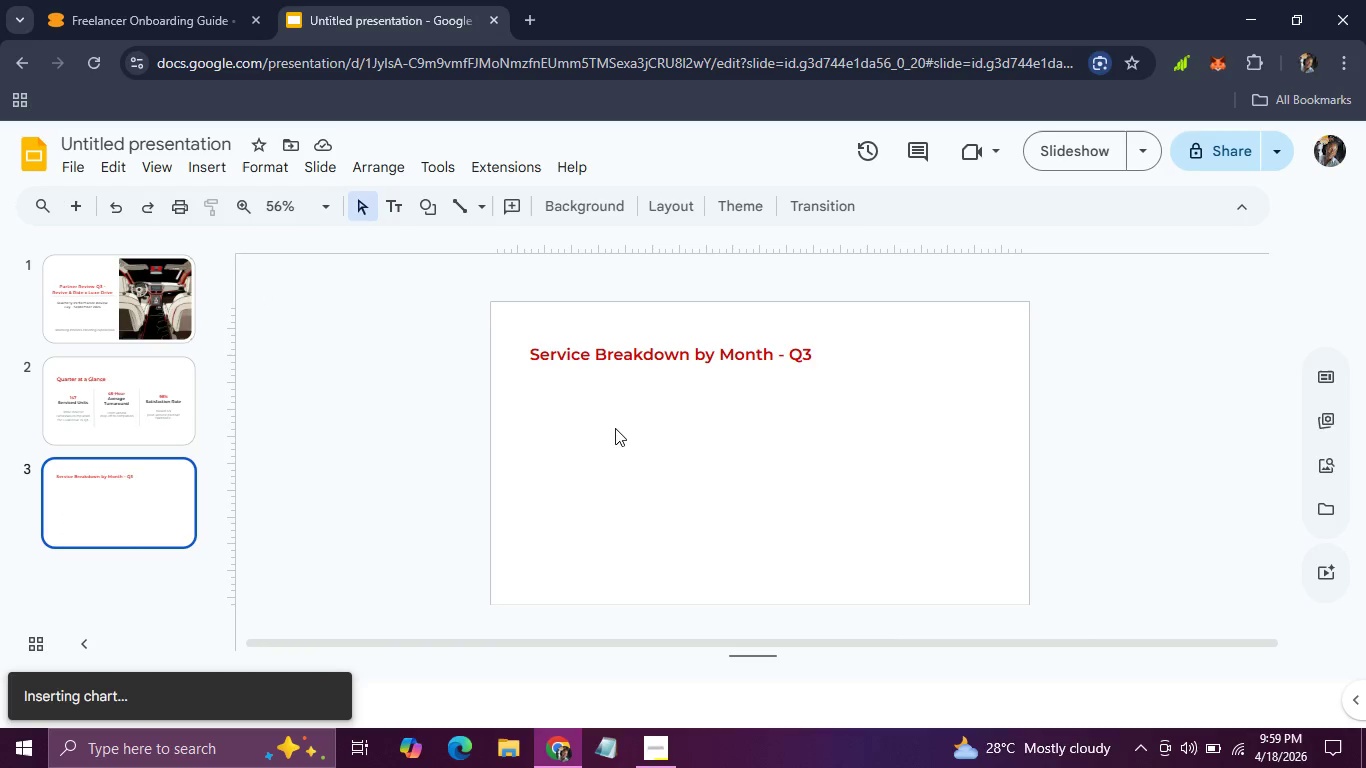 
mouse_move([655, 432])
 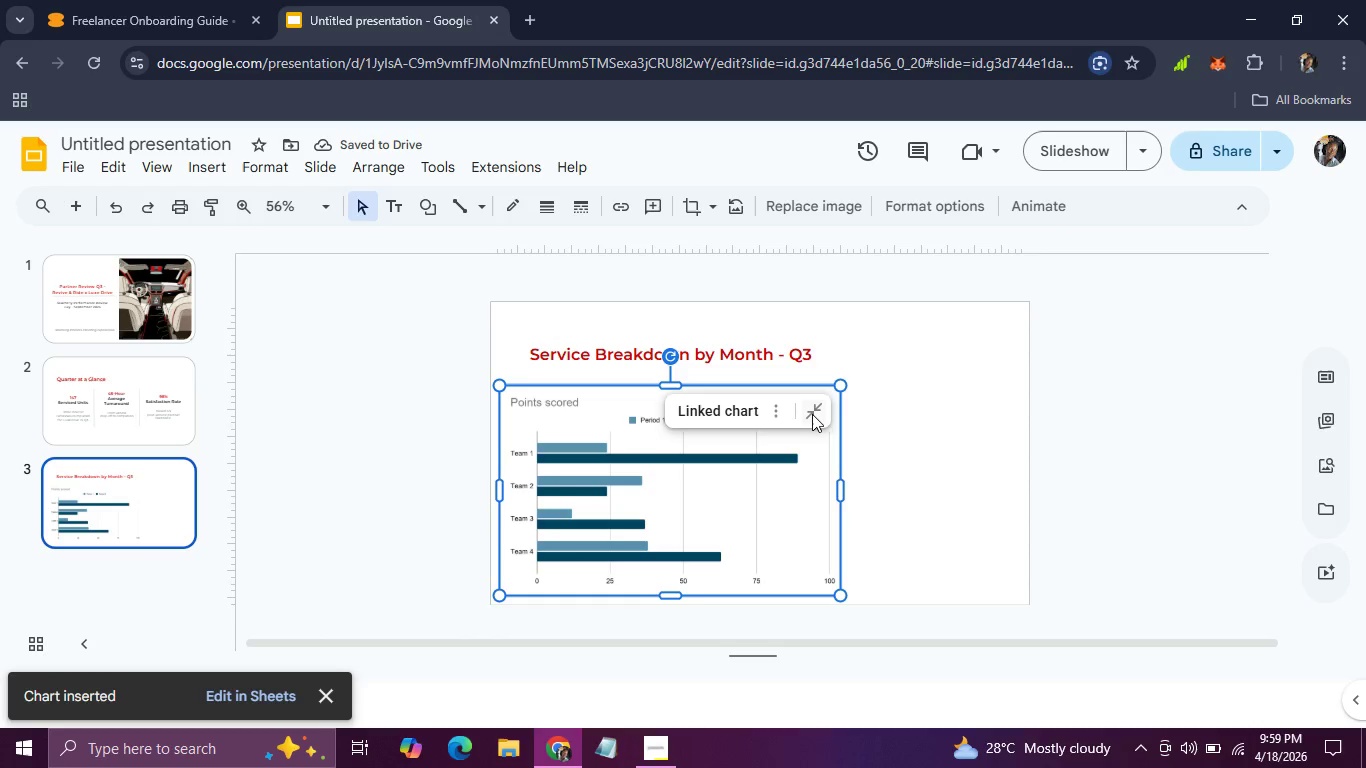 
left_click([813, 414])
 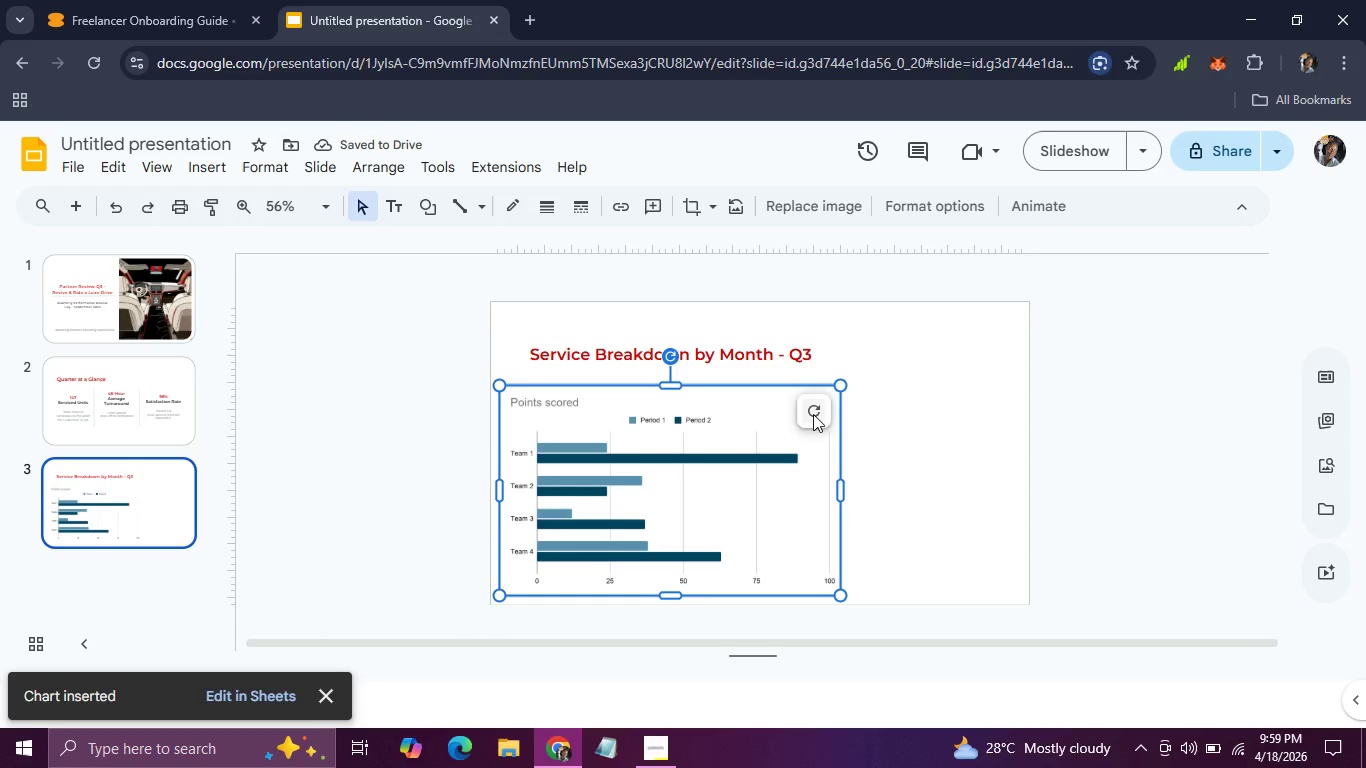 
left_click([813, 414])
 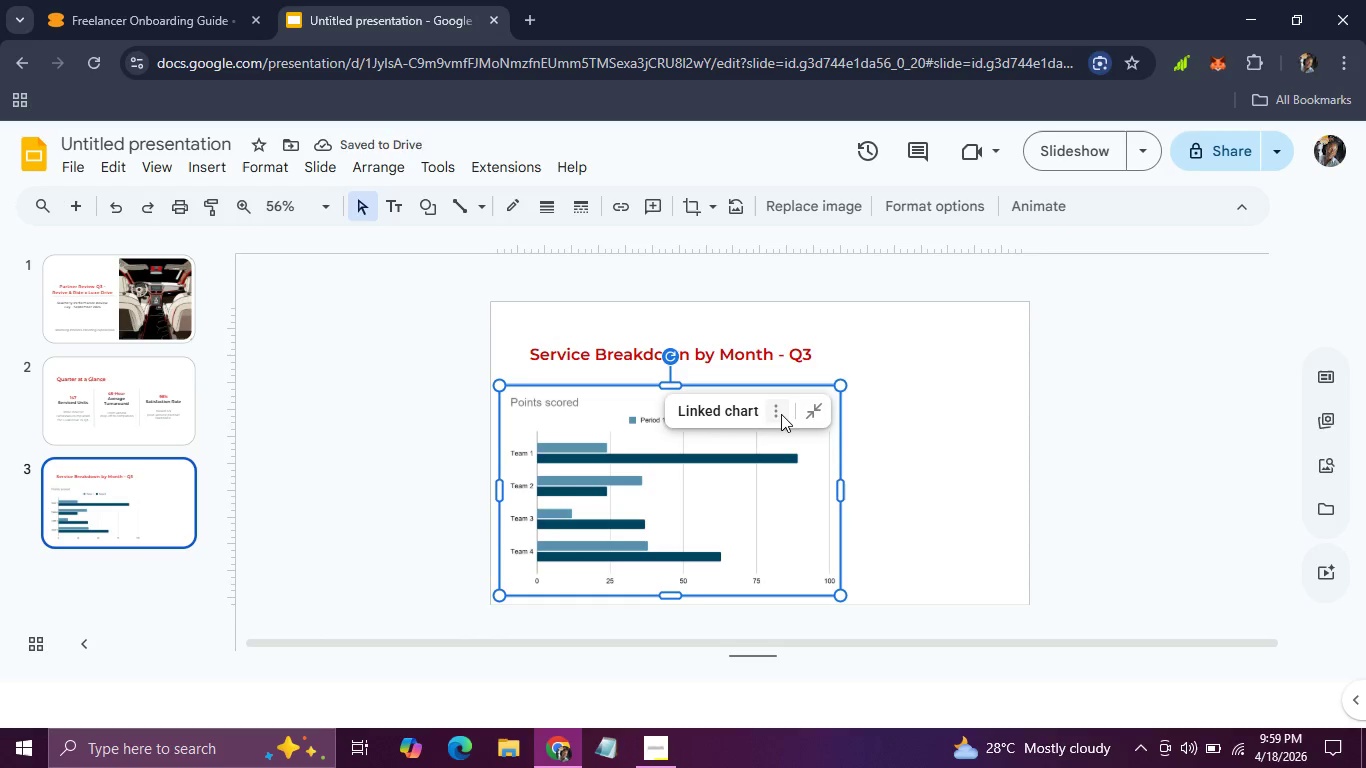 
left_click([781, 414])
 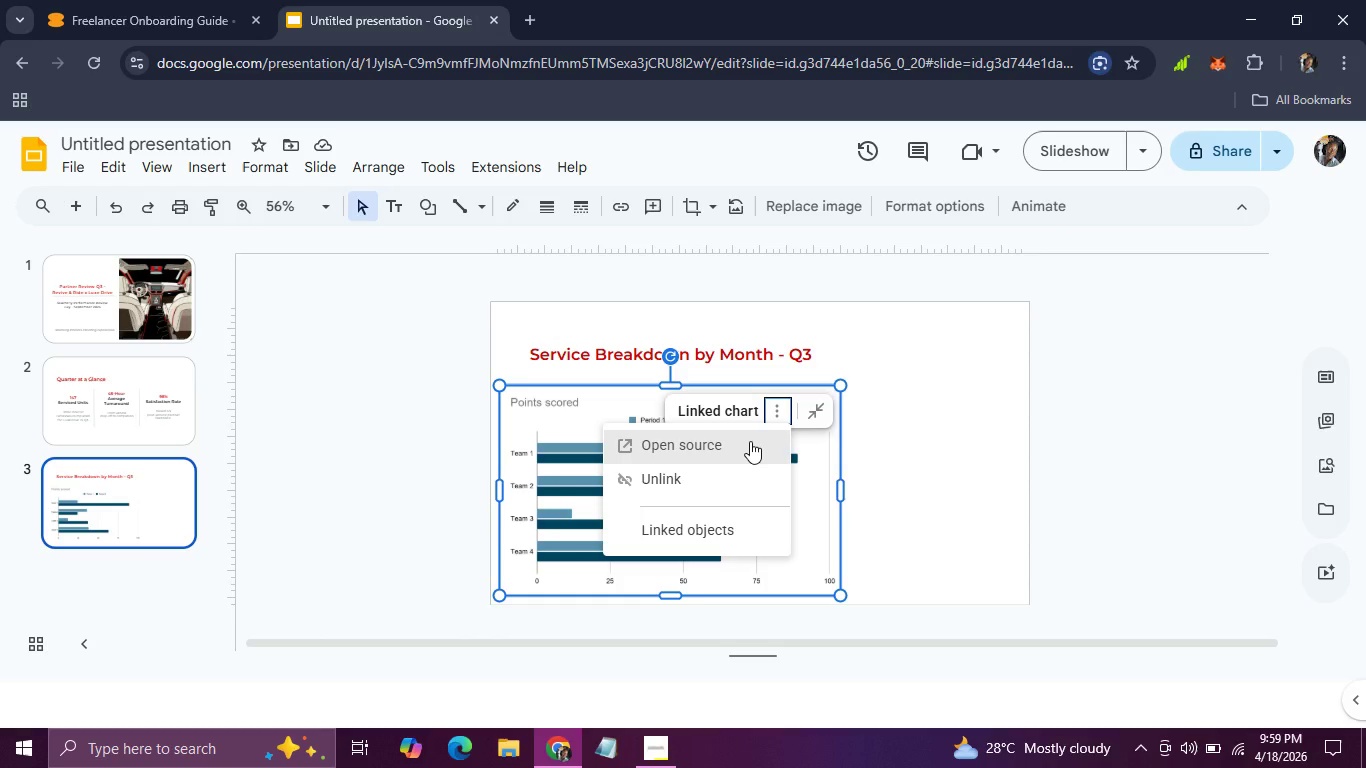 
left_click([750, 441])
 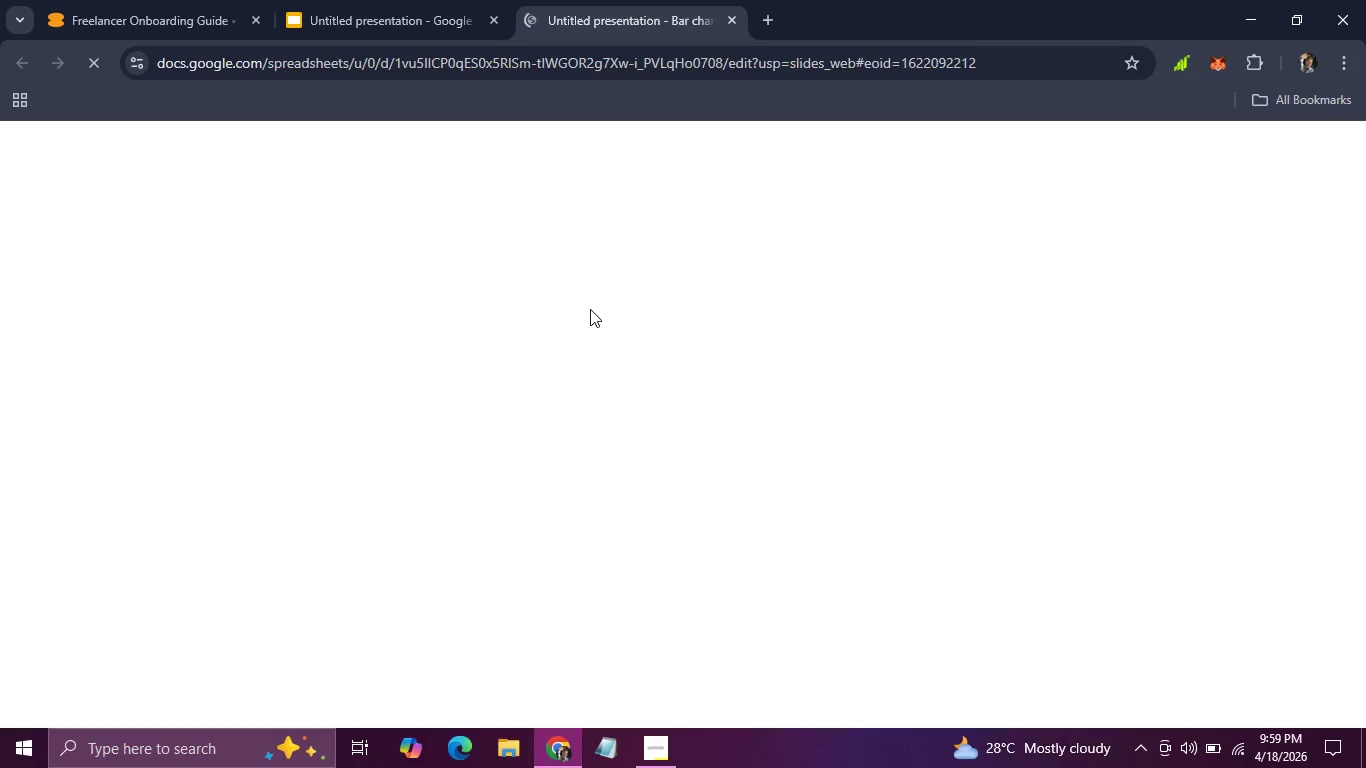 
wait(17.39)
 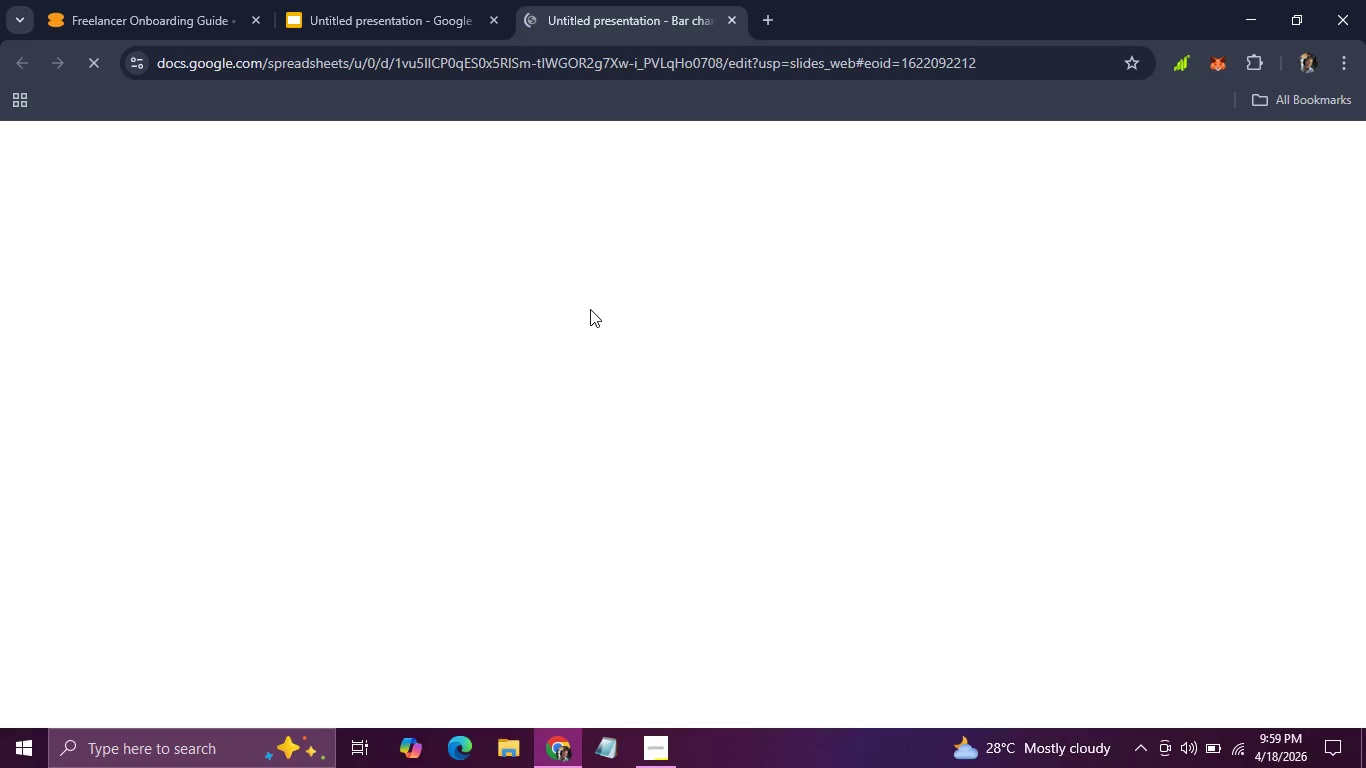 
left_click([391, 1])
 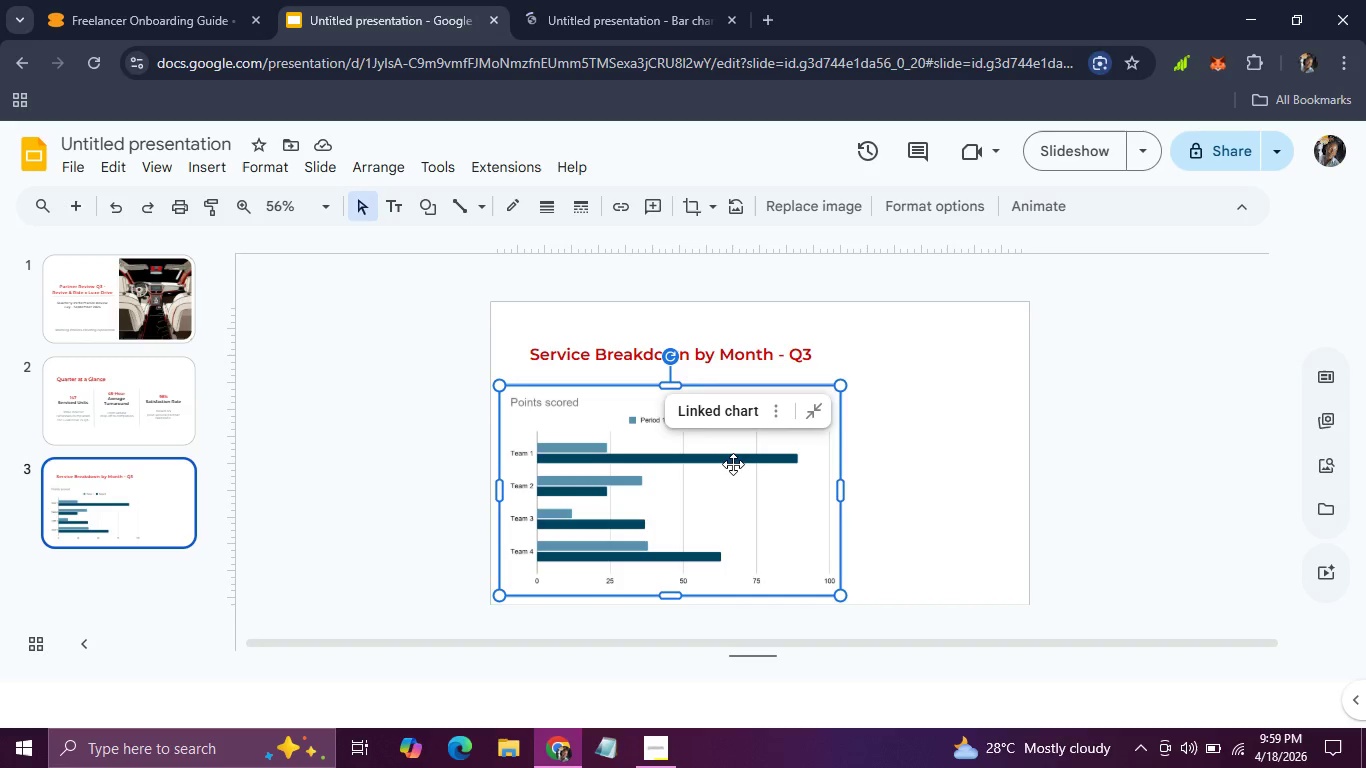 
wait(6.89)
 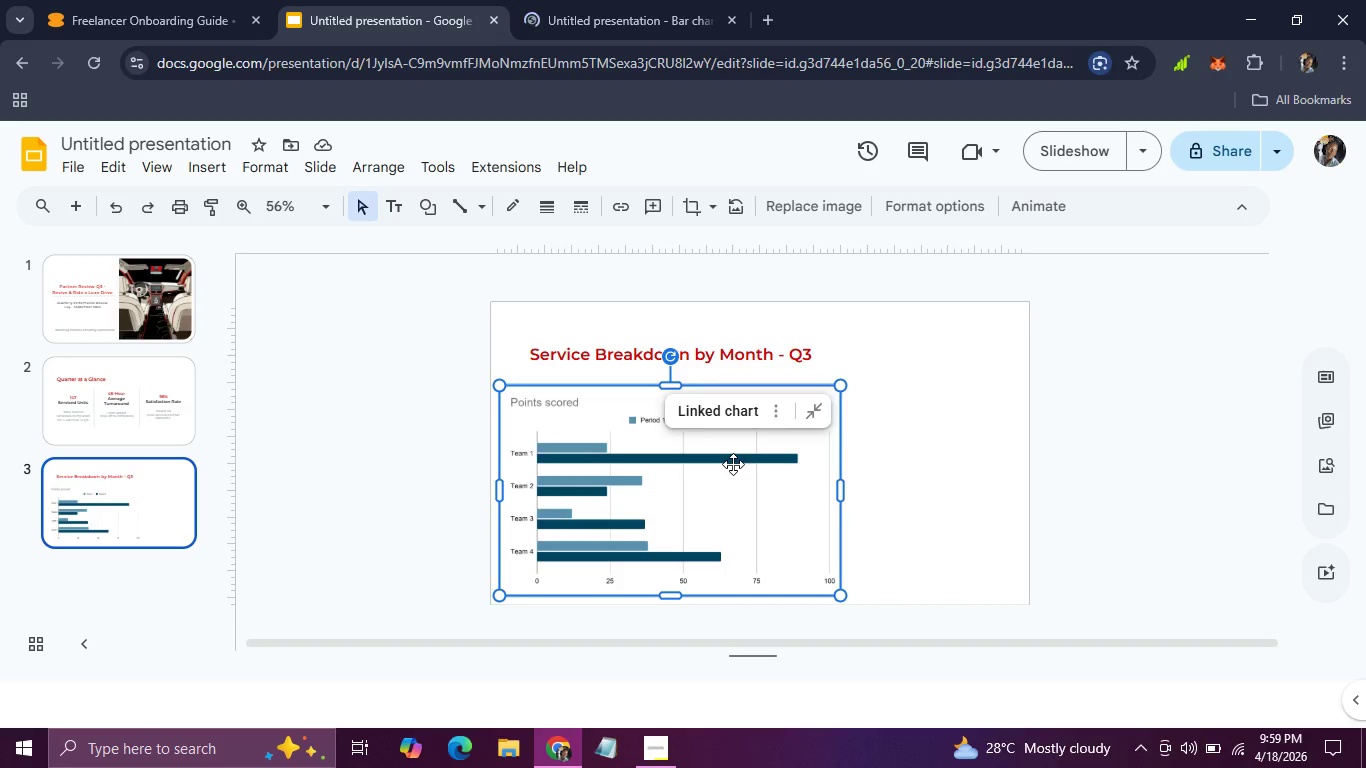 
key(Backspace)
 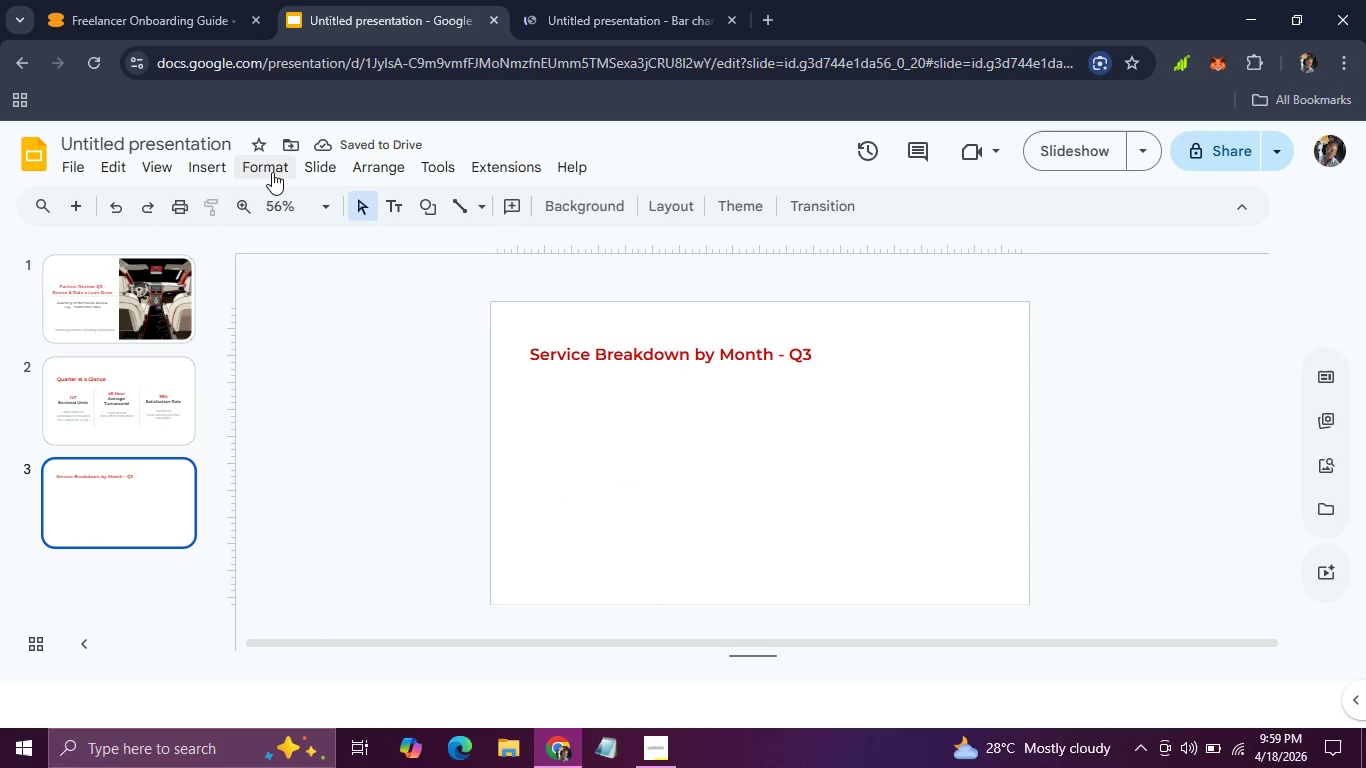 
left_click([205, 169])
 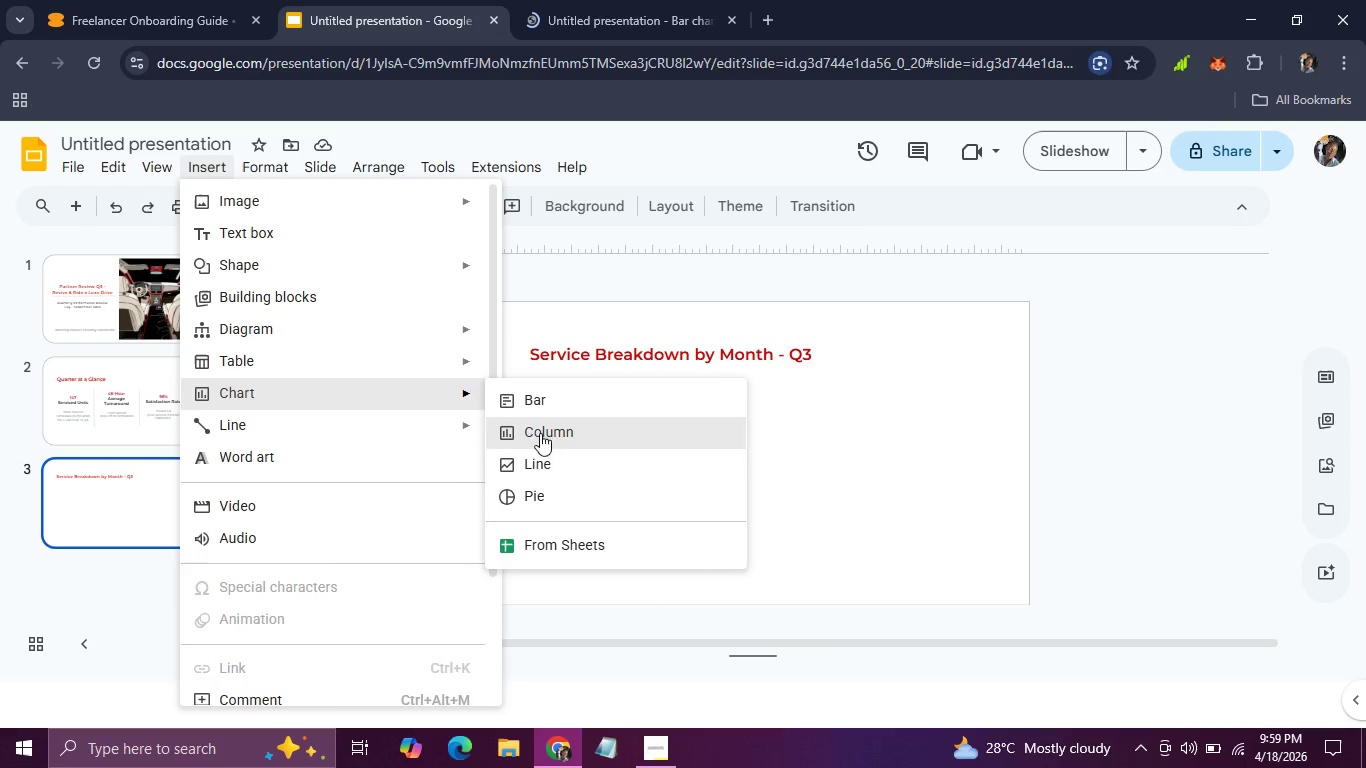 
wait(5.17)
 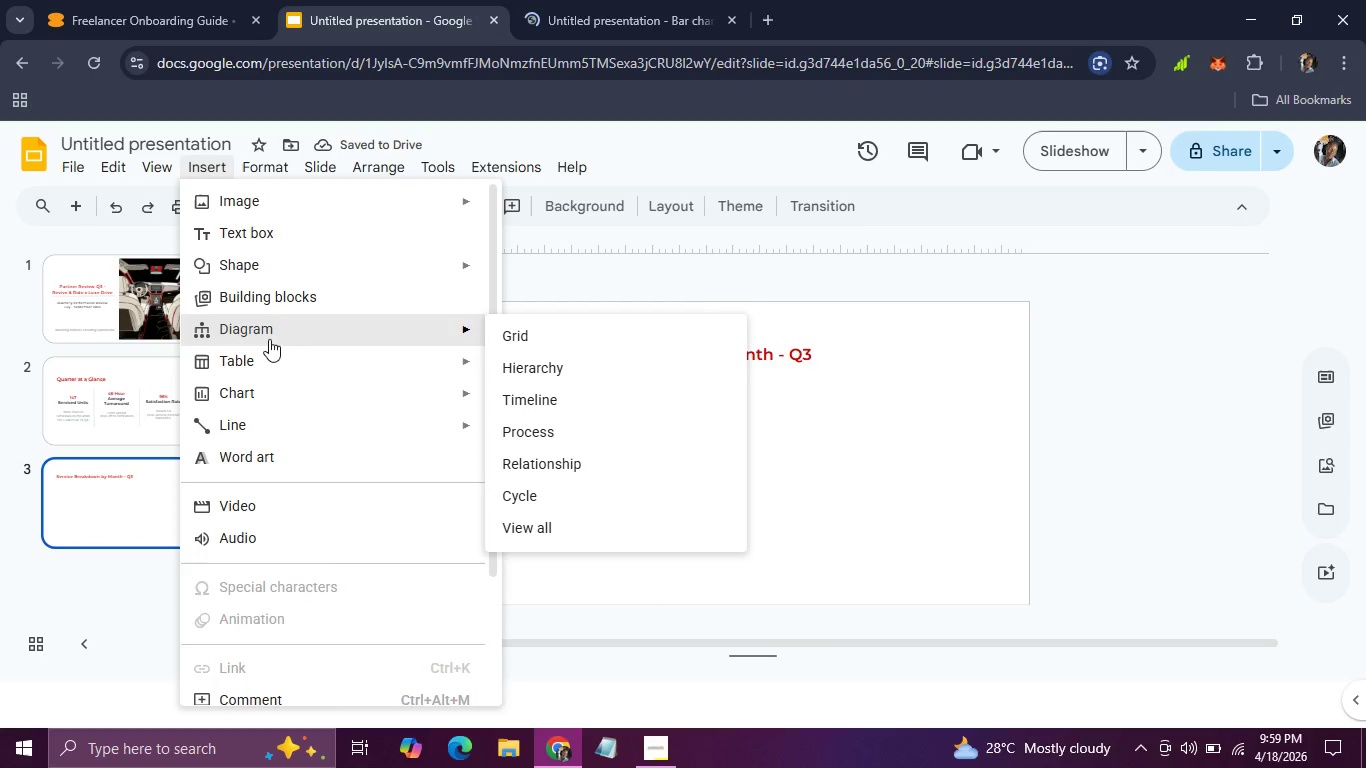 
left_click([556, 428])
 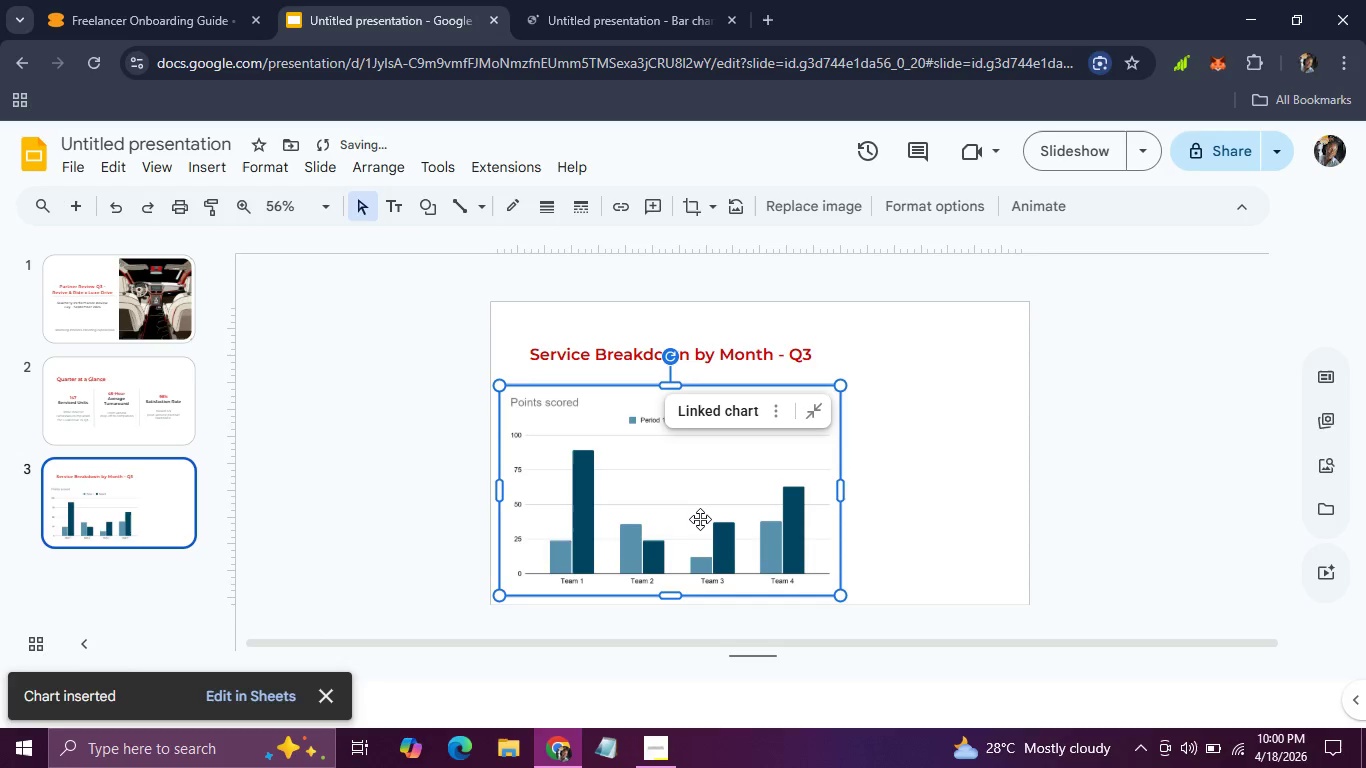 
left_click_drag(start_coordinate=[700, 519], to_coordinate=[733, 507])
 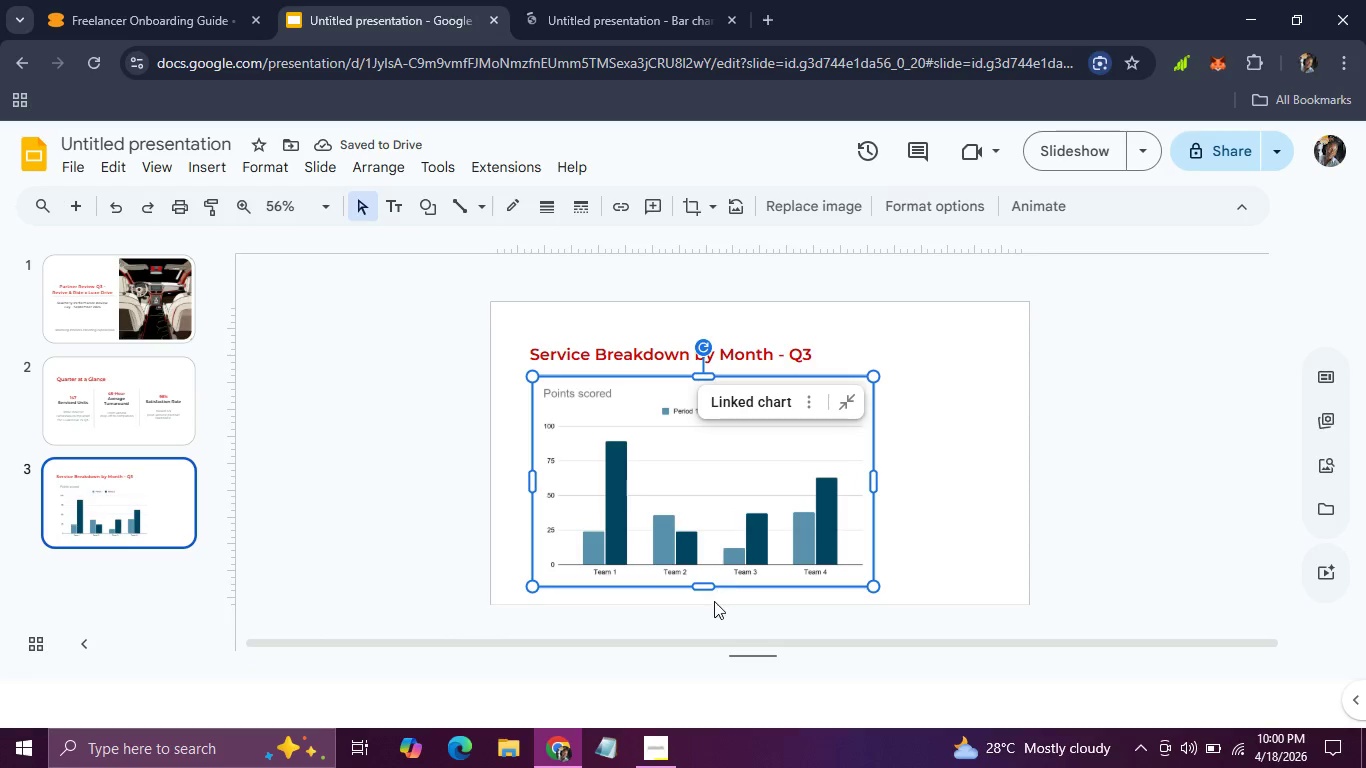 
left_click_drag(start_coordinate=[707, 586], to_coordinate=[706, 564])
 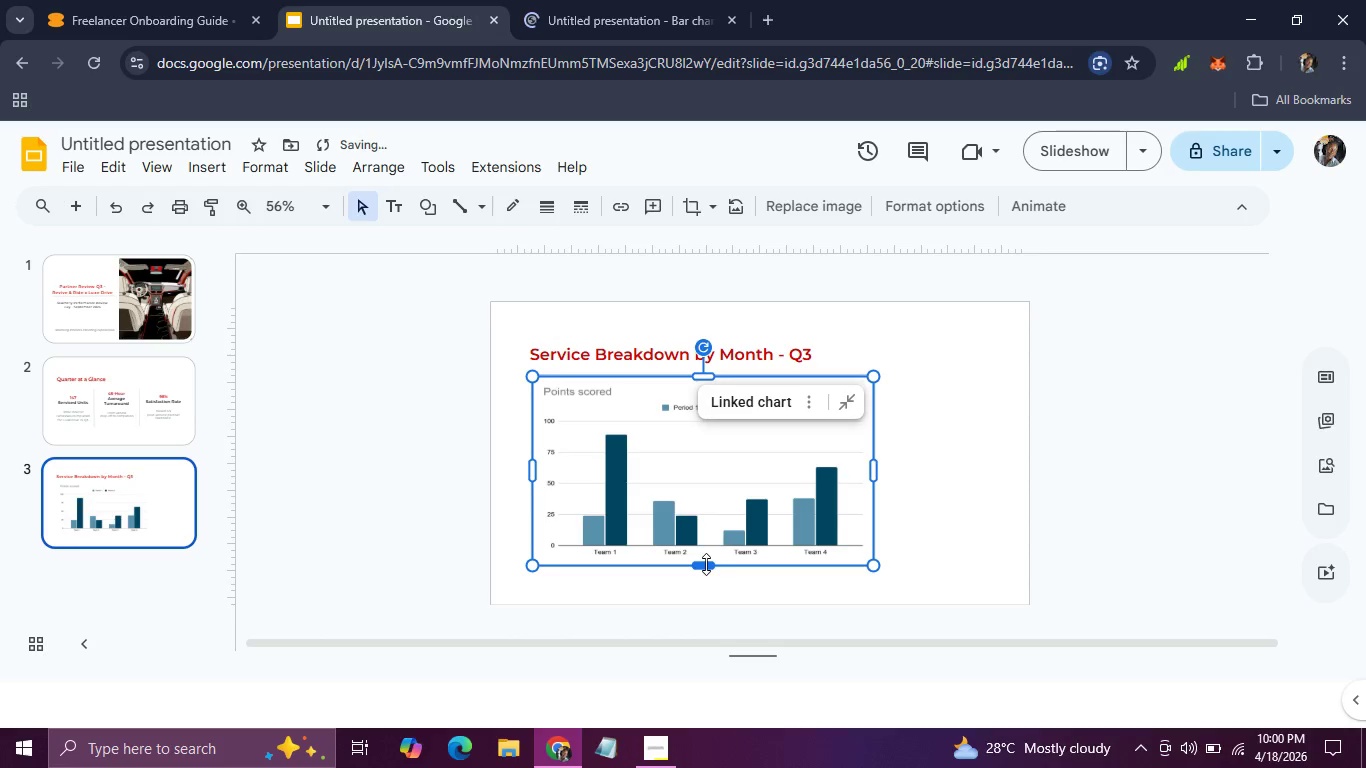 
key(Control+Z)
 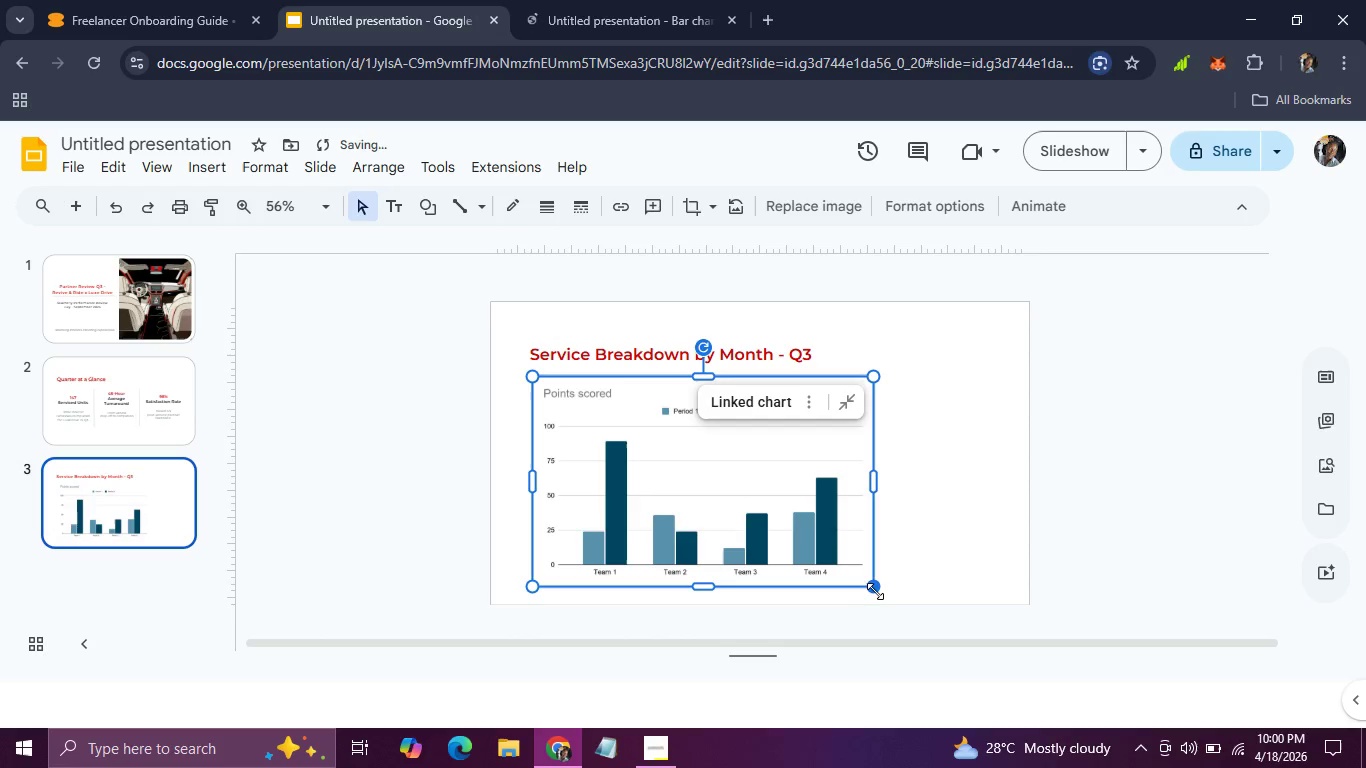 
left_click_drag(start_coordinate=[871, 588], to_coordinate=[852, 566])
 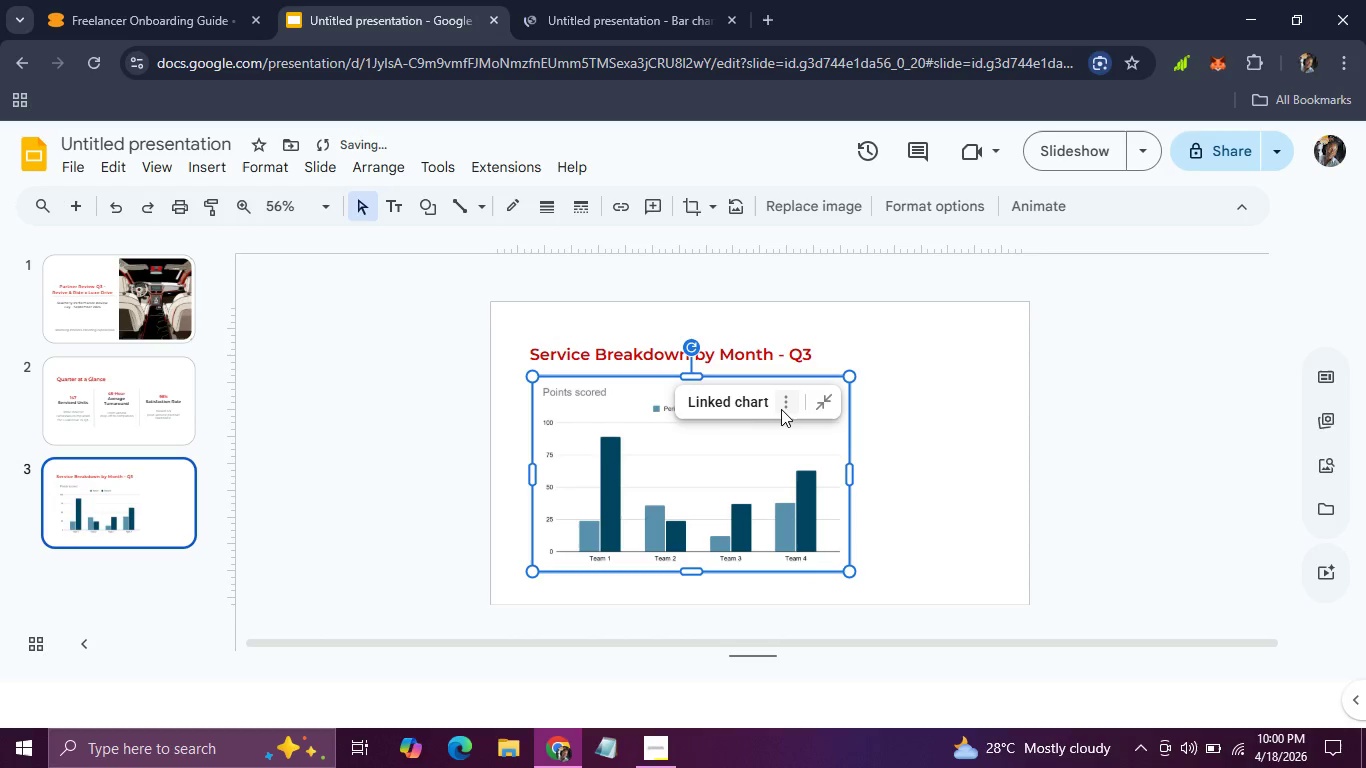 
left_click([785, 407])
 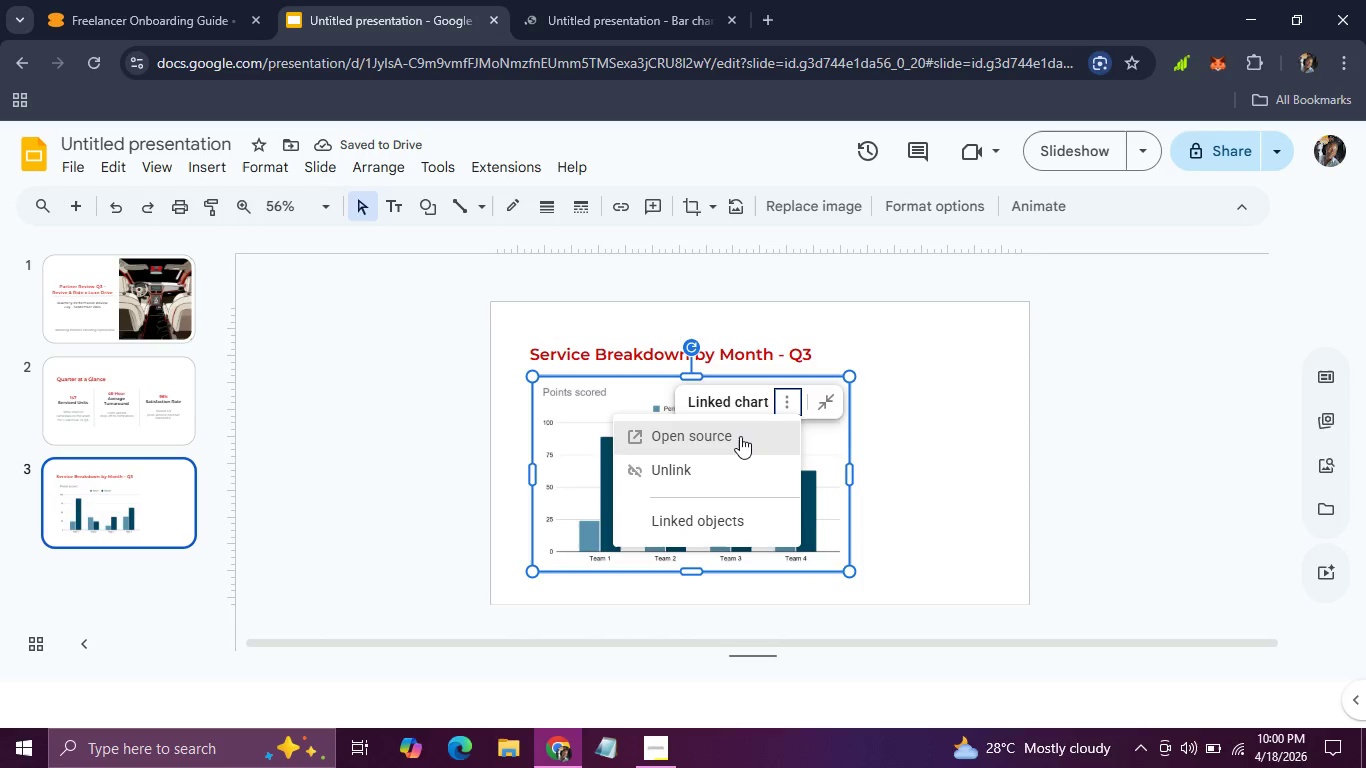 
left_click([740, 436])
 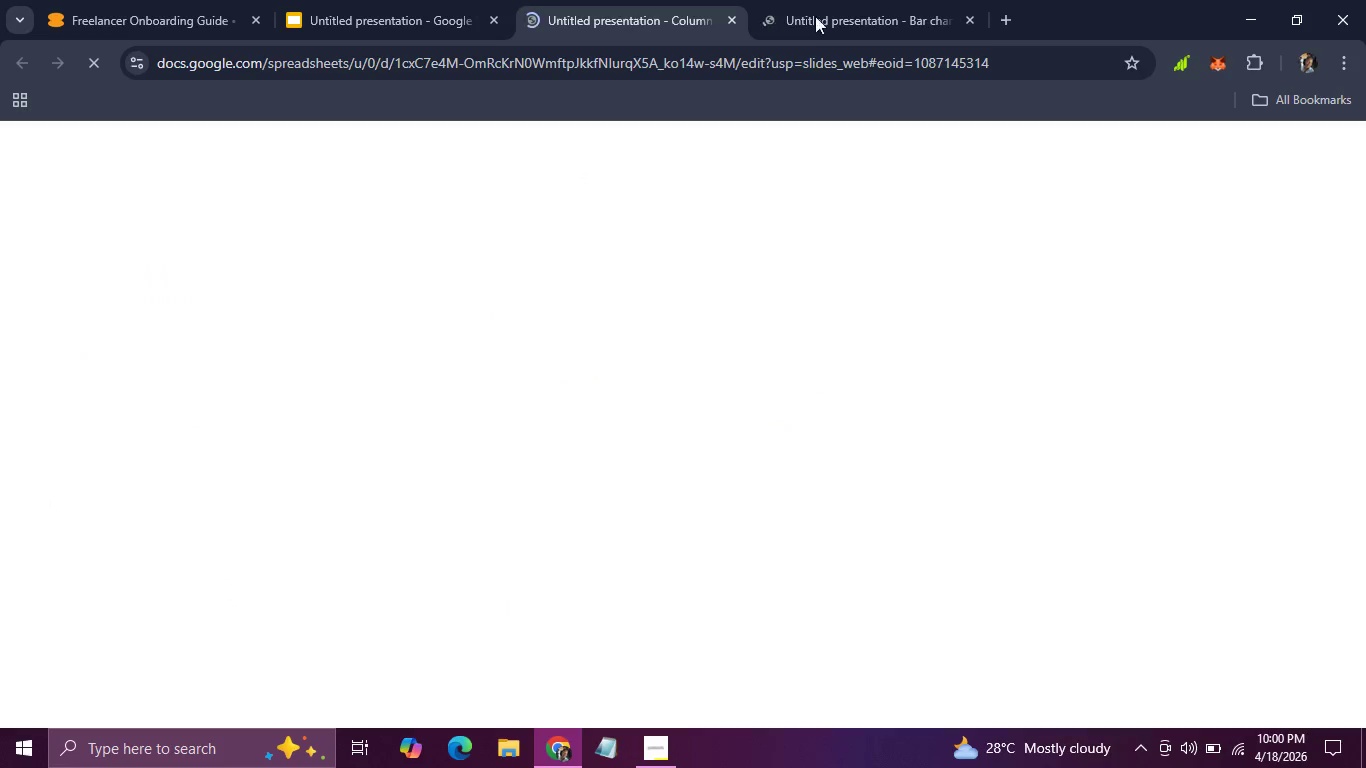 
left_click([828, 0])
 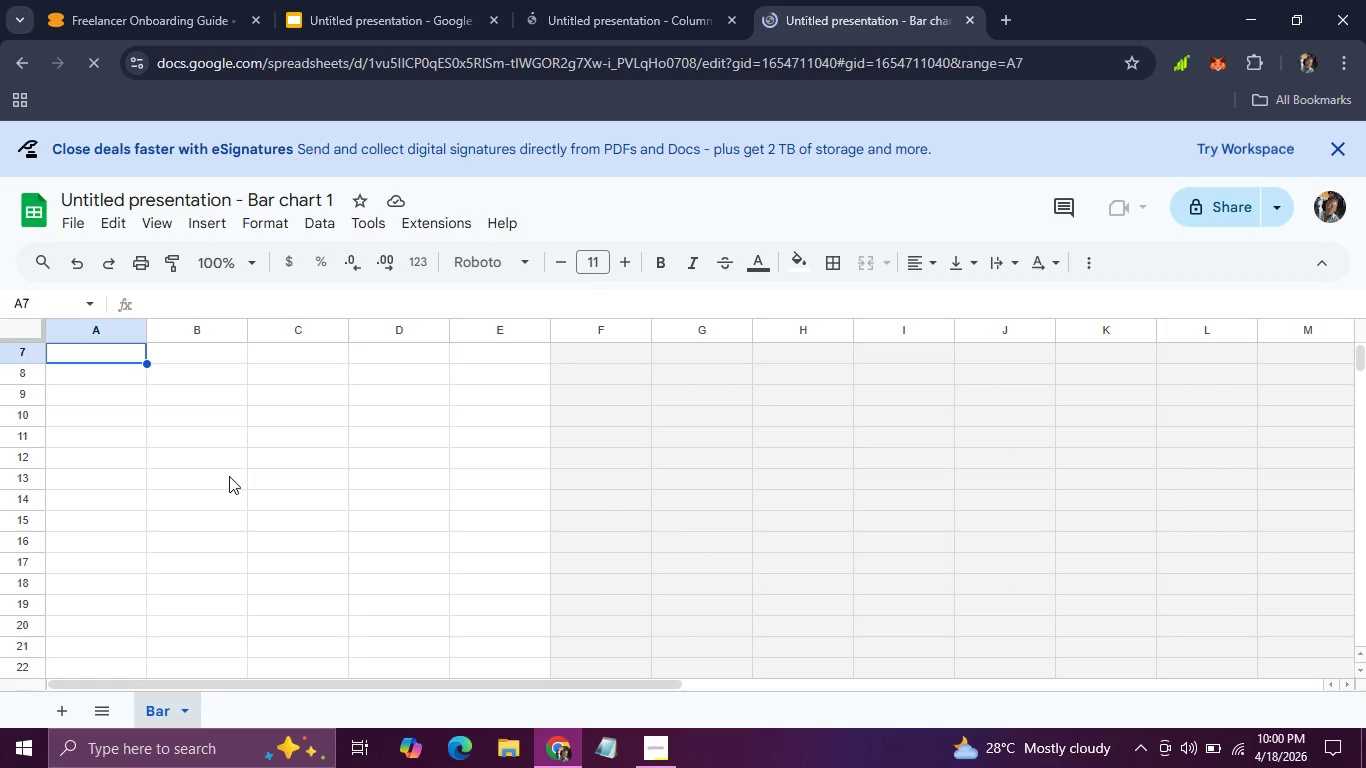 
wait(5.75)
 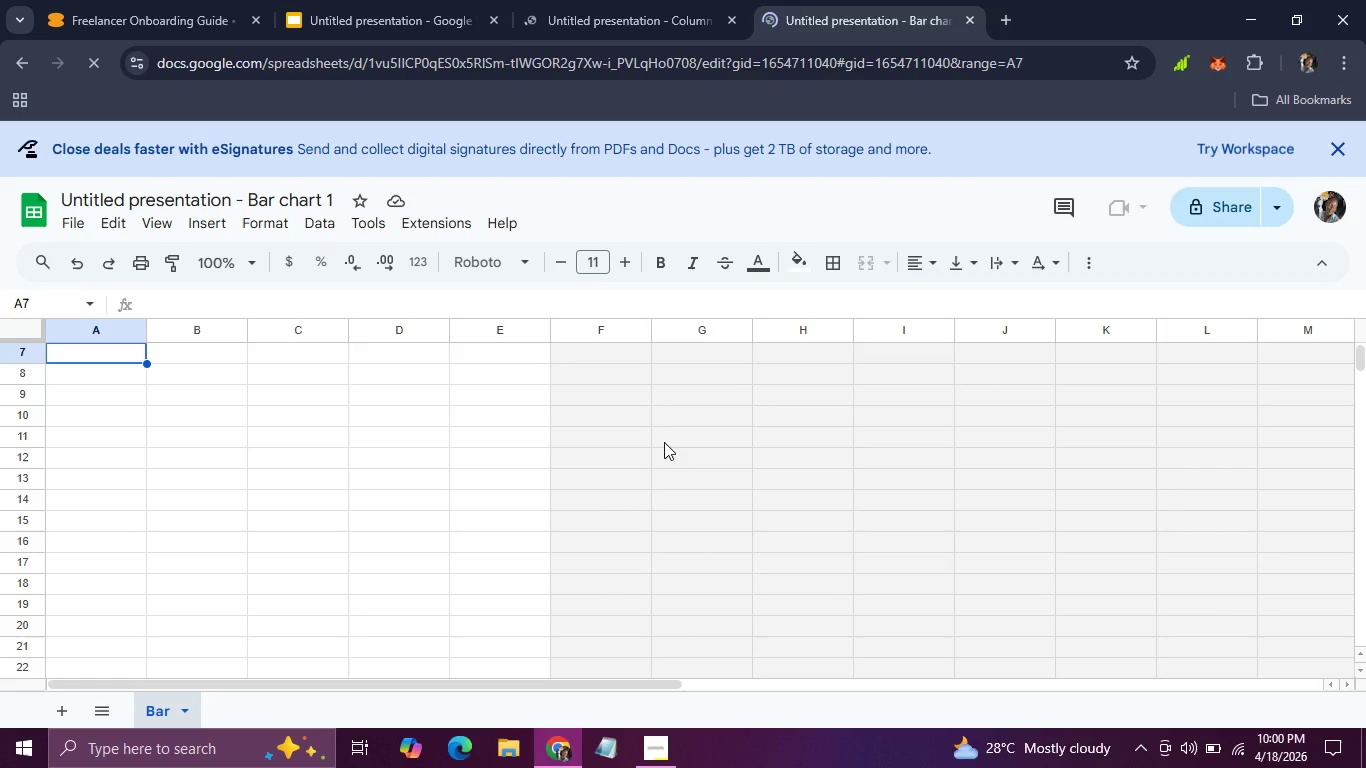 
left_click([216, 220])
 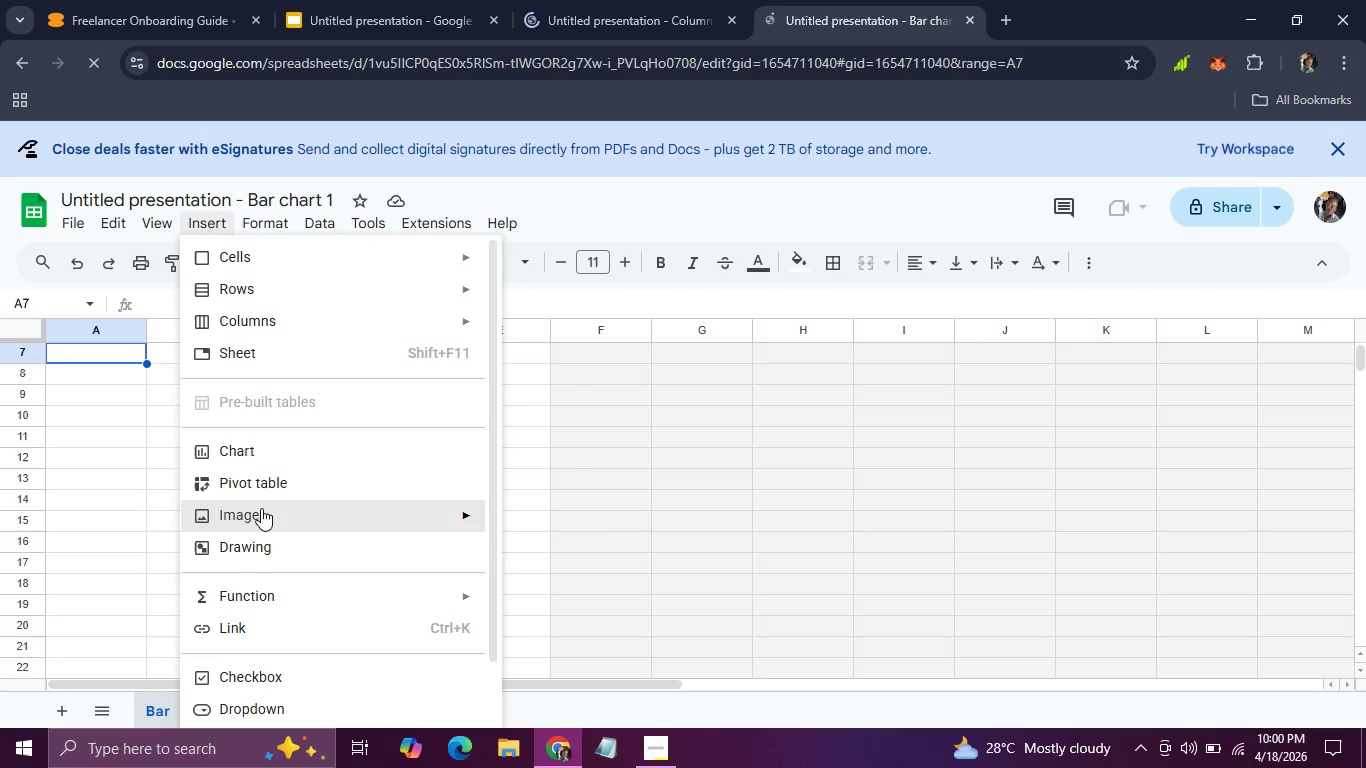 
left_click([272, 440])
 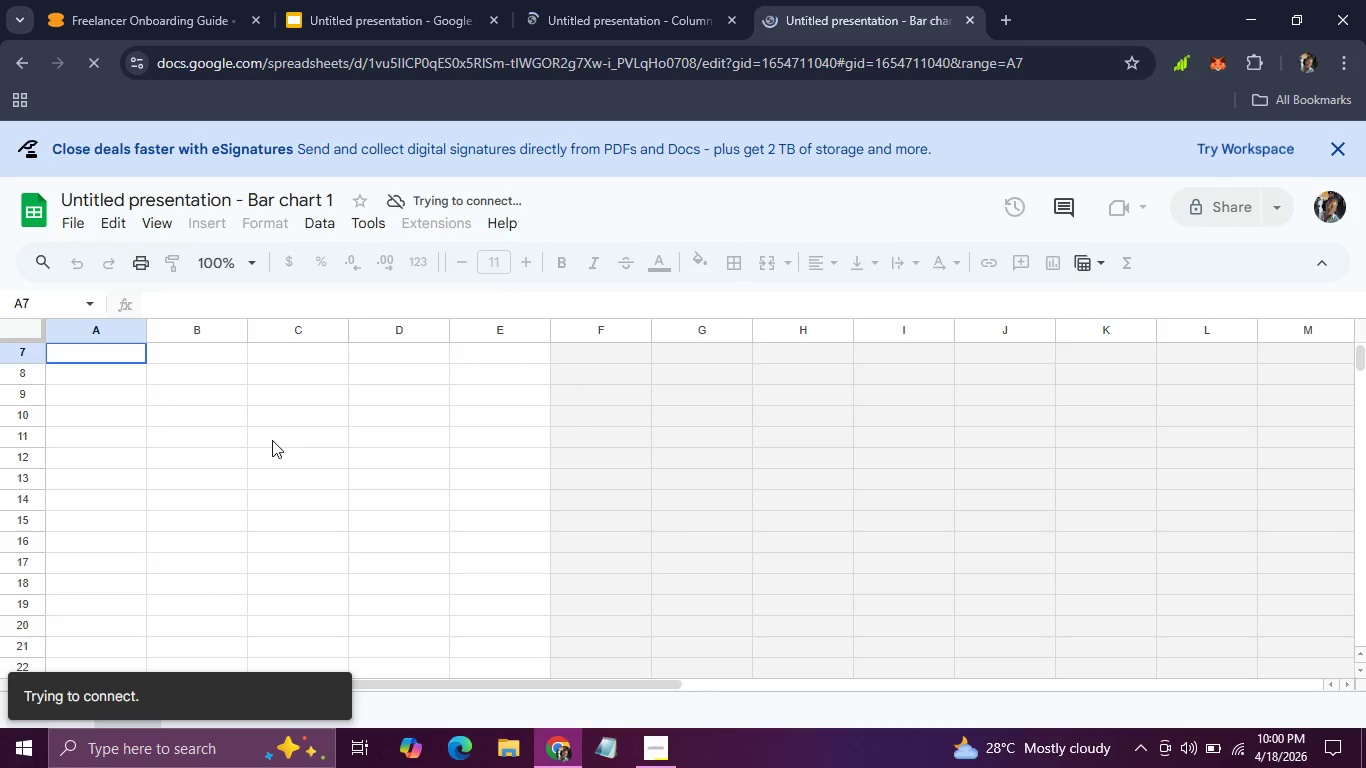 
wait(10.77)
 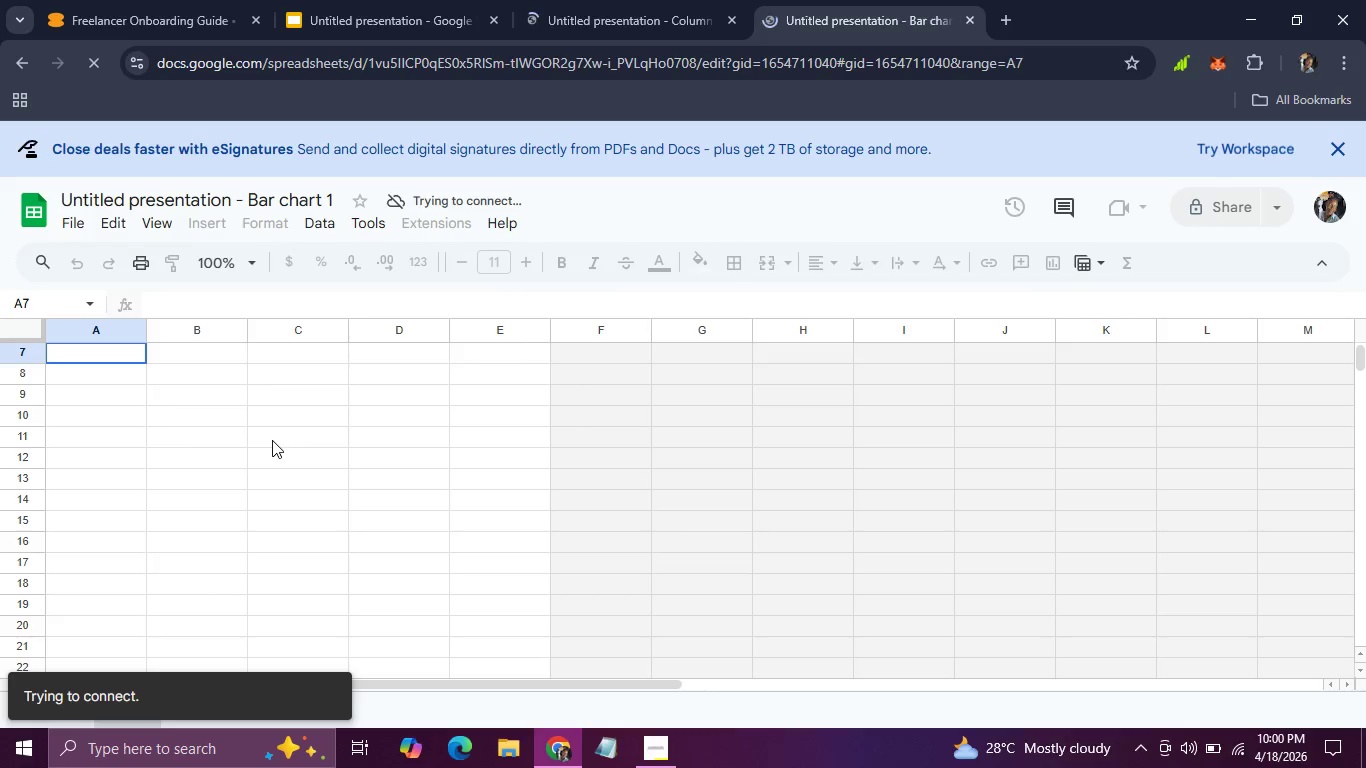 
left_click([219, 218])
 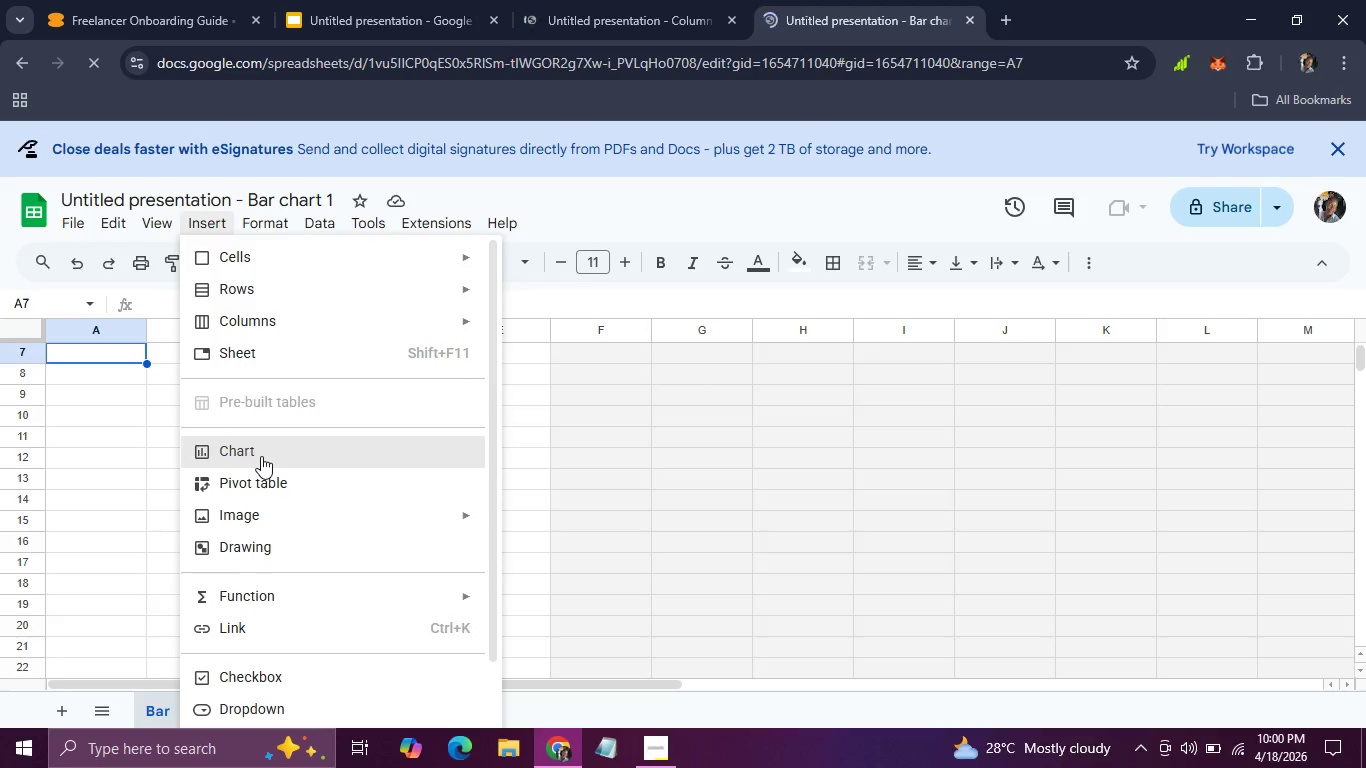 
left_click([261, 456])
 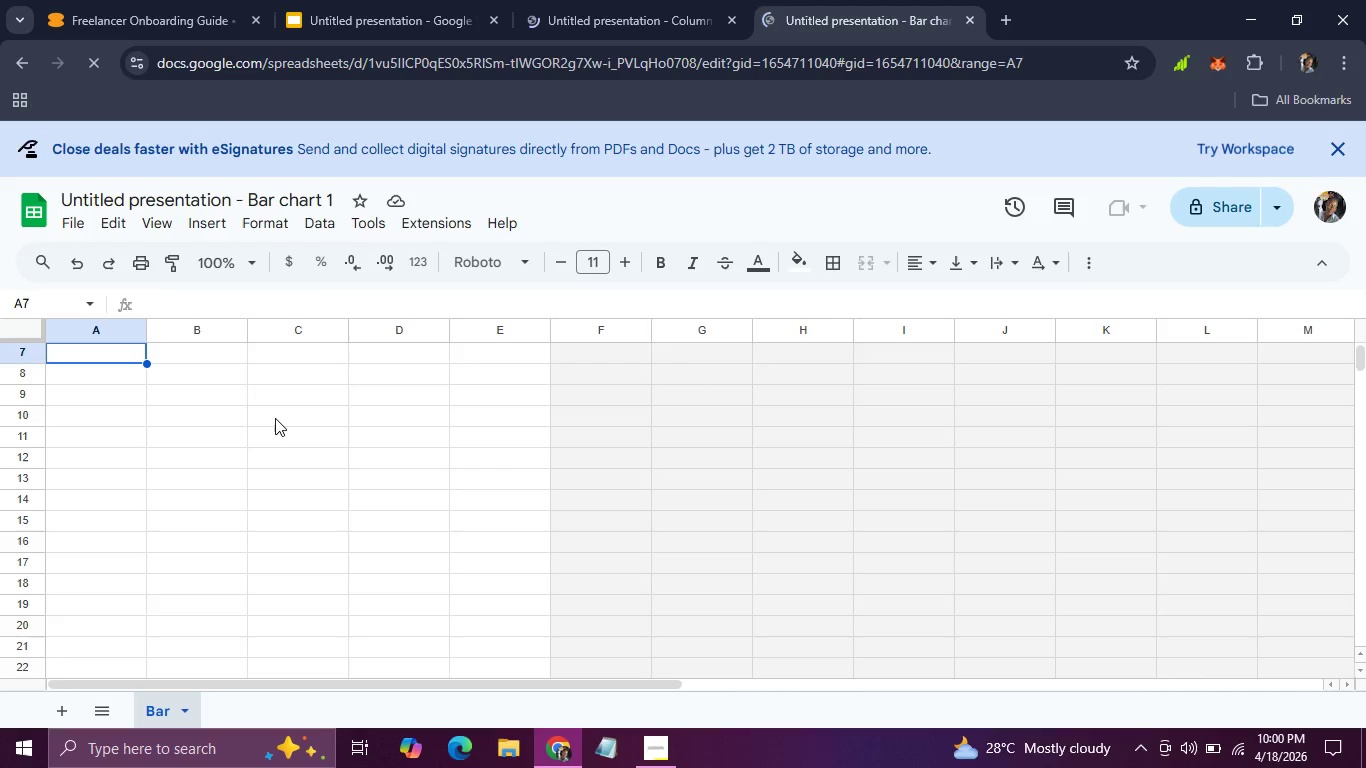 
mouse_move([343, 76])
 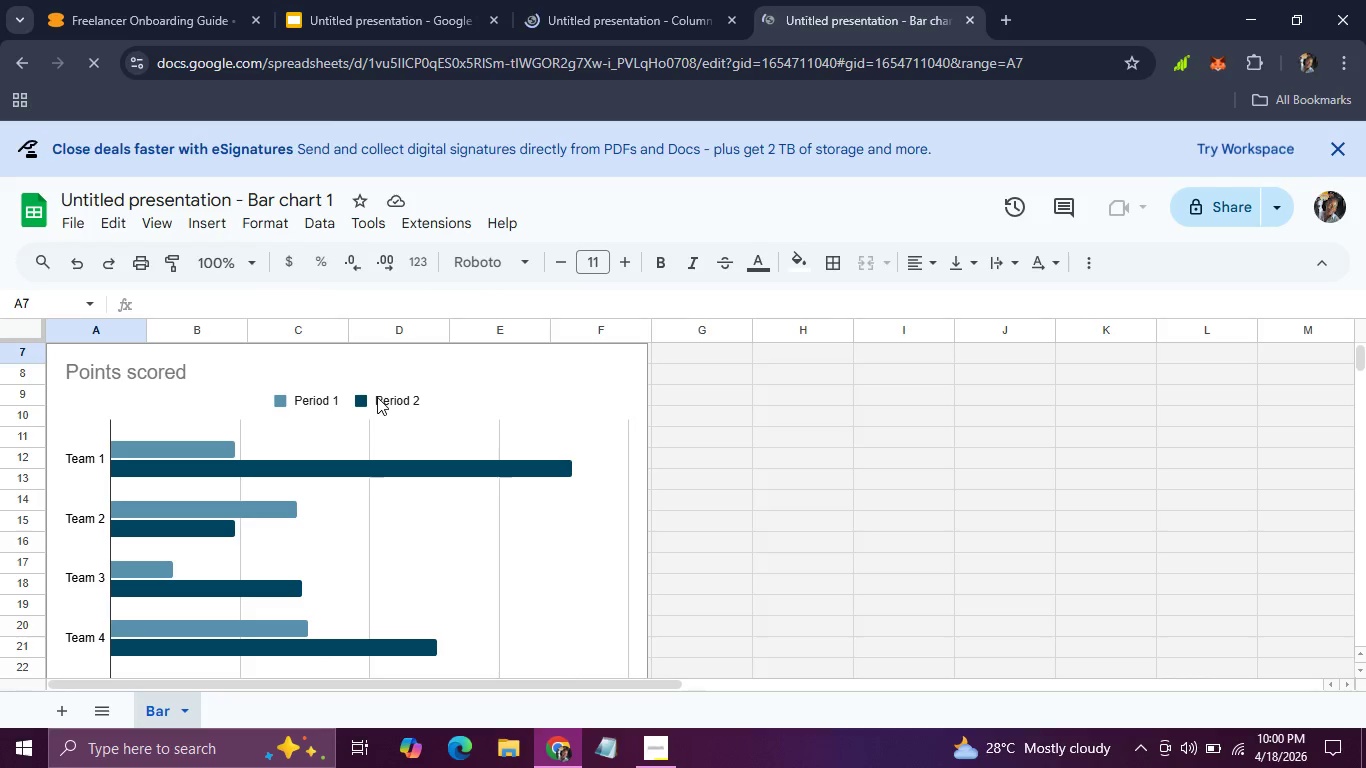 
scroll: coordinate [377, 397], scroll_direction: none, amount: 0.0
 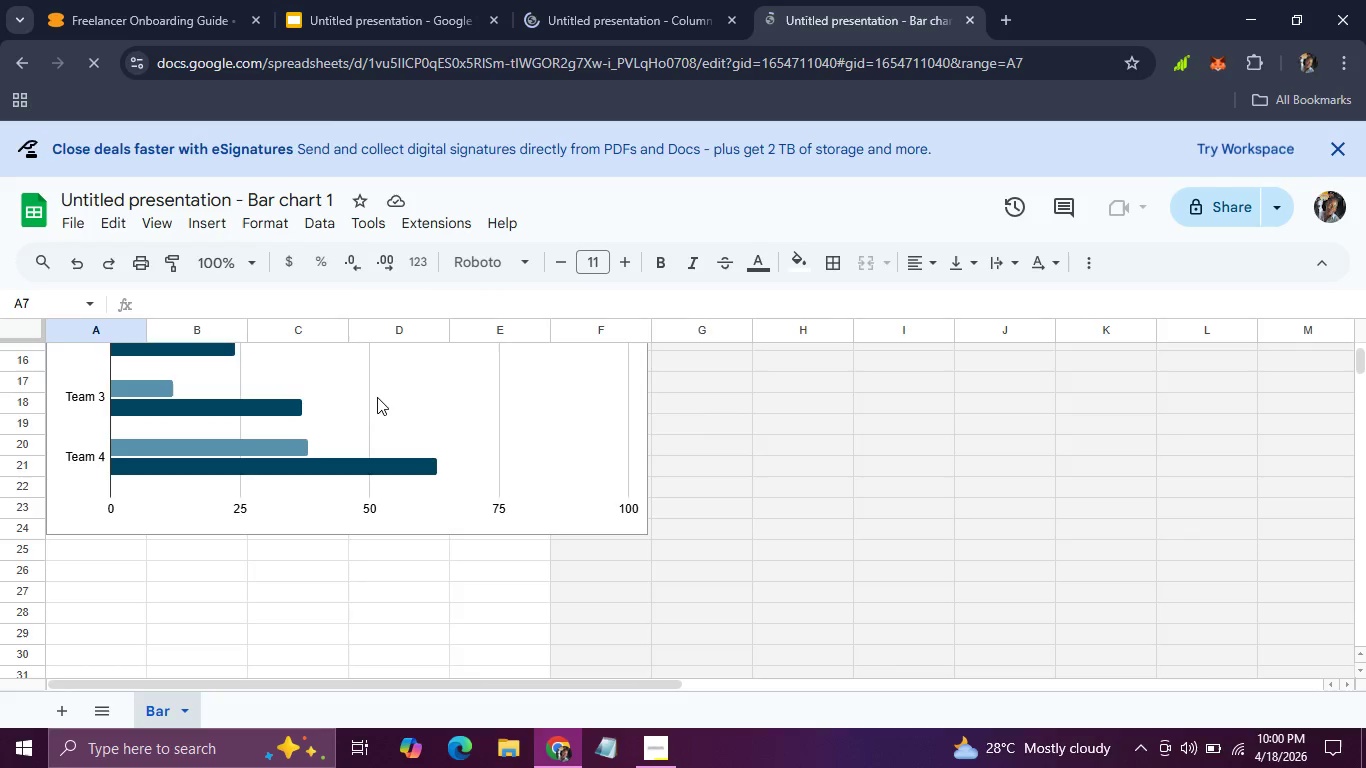 
scroll: coordinate [377, 397], scroll_direction: up, amount: 1.0
 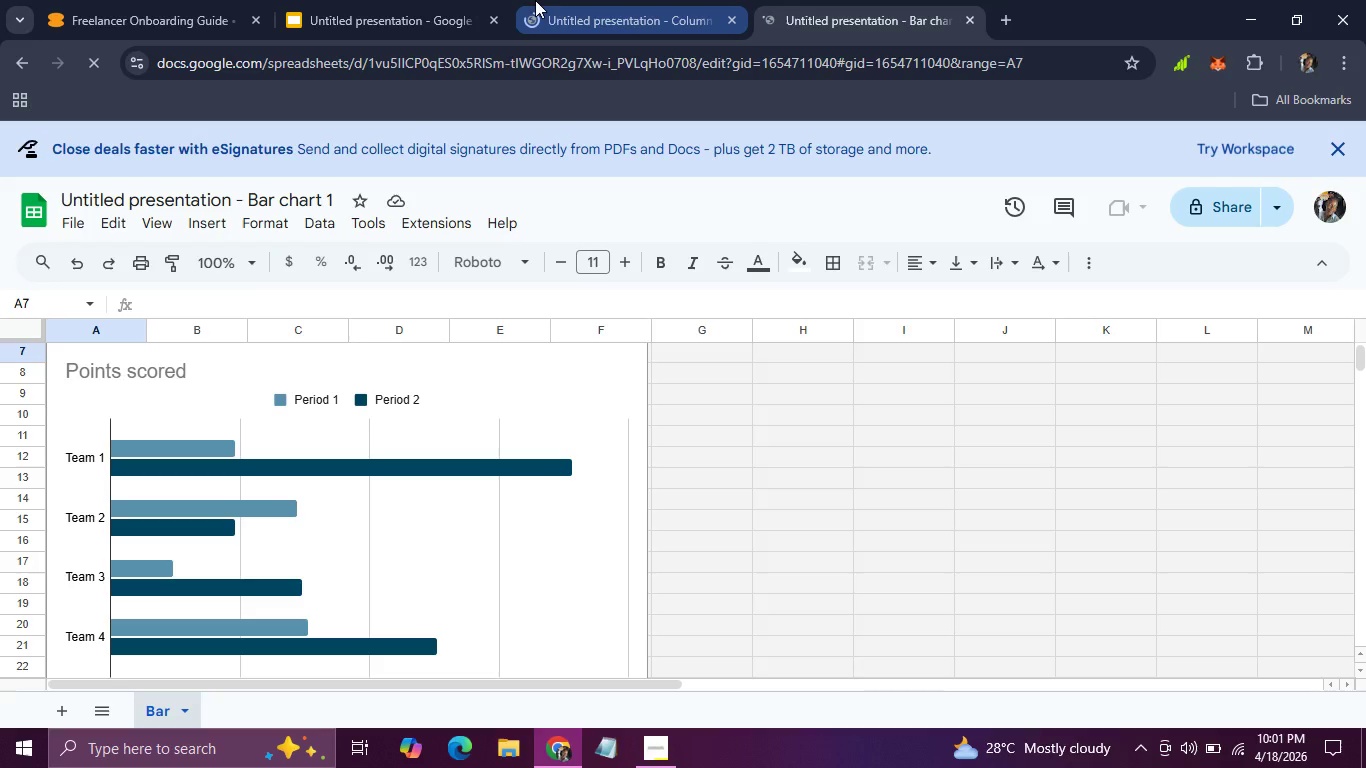 
mouse_move([589, 22])
 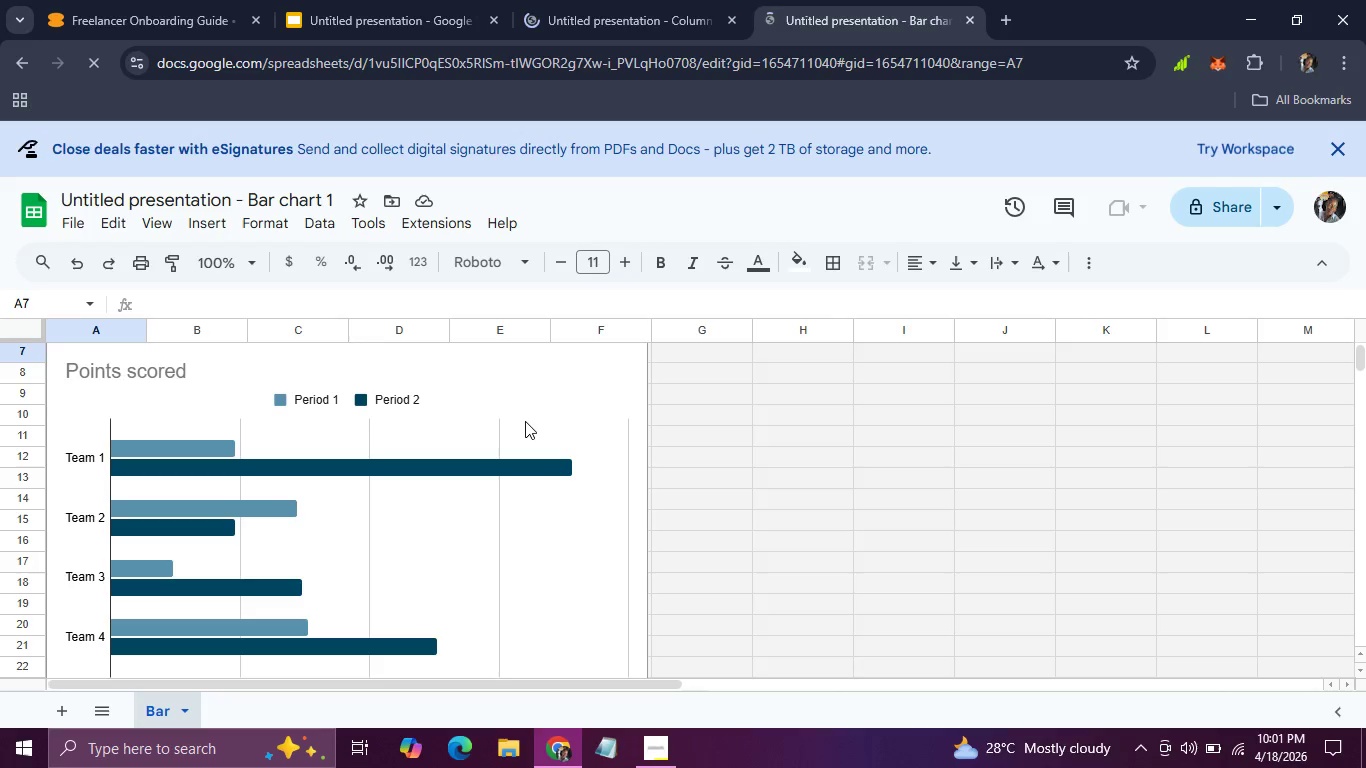 
scroll: coordinate [525, 421], scroll_direction: down, amount: 2.0
 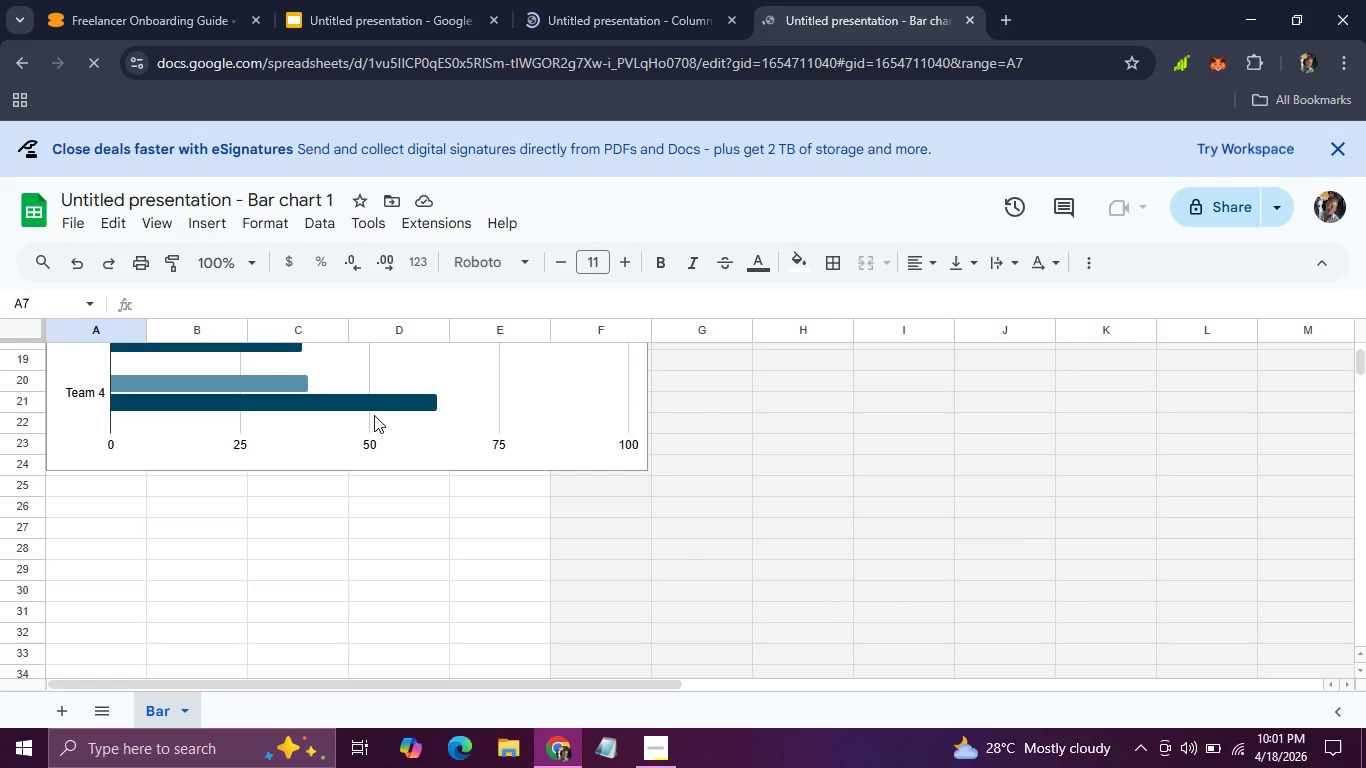 
double_click([374, 415])
 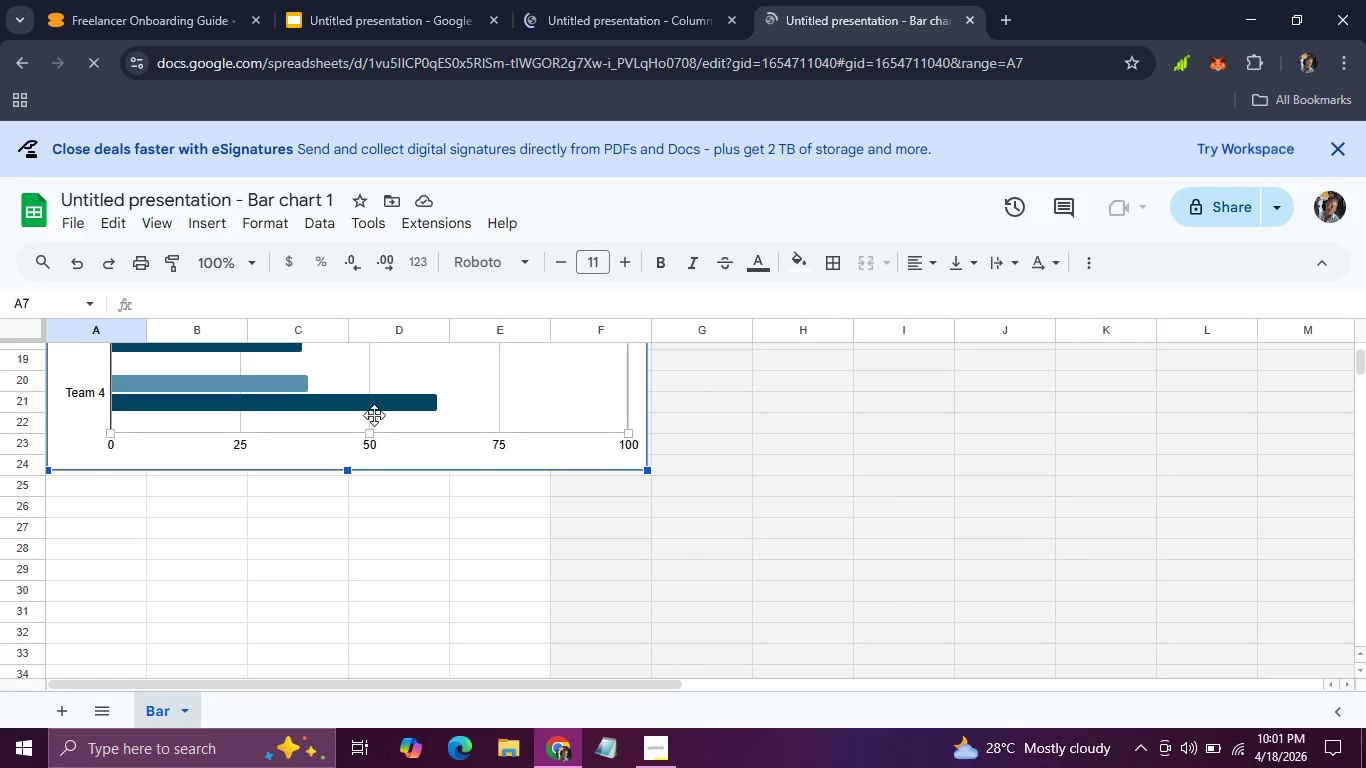 
triple_click([374, 415])
 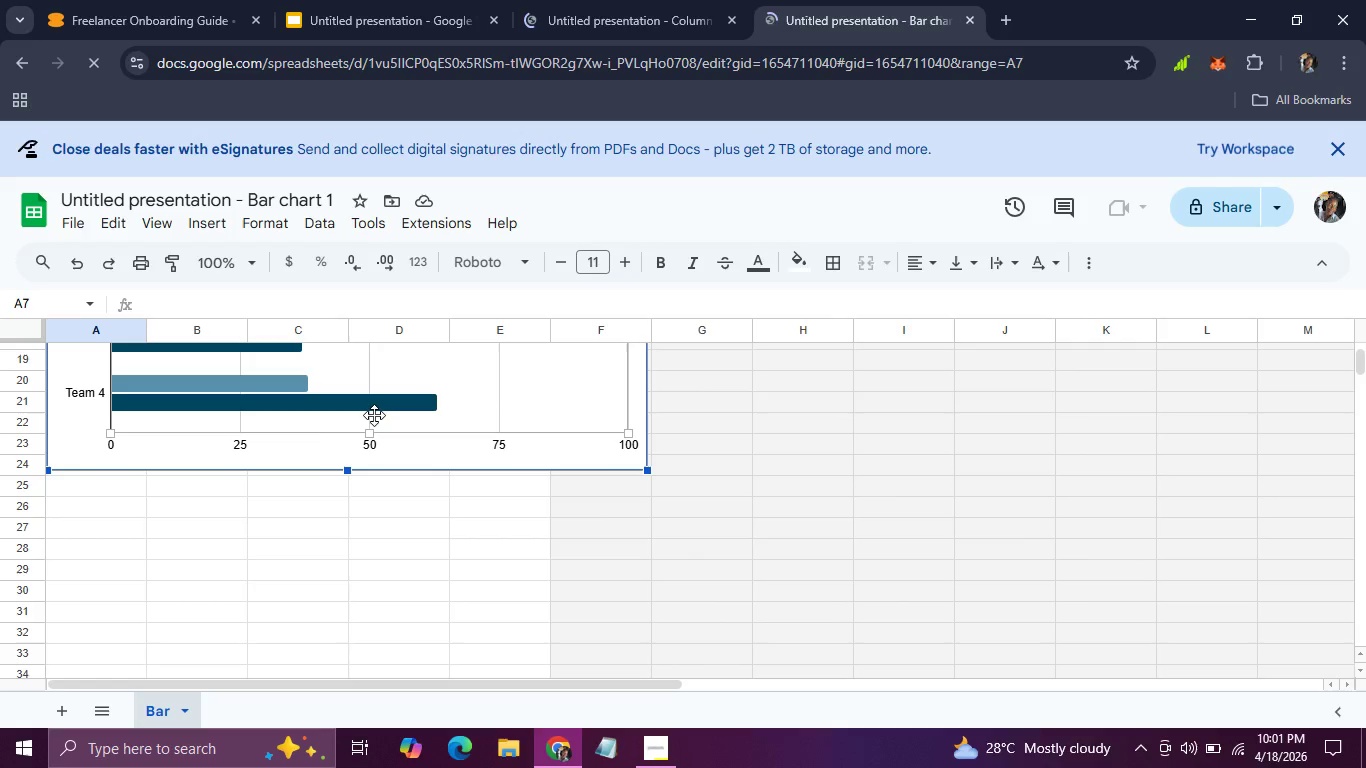 
triple_click([374, 415])
 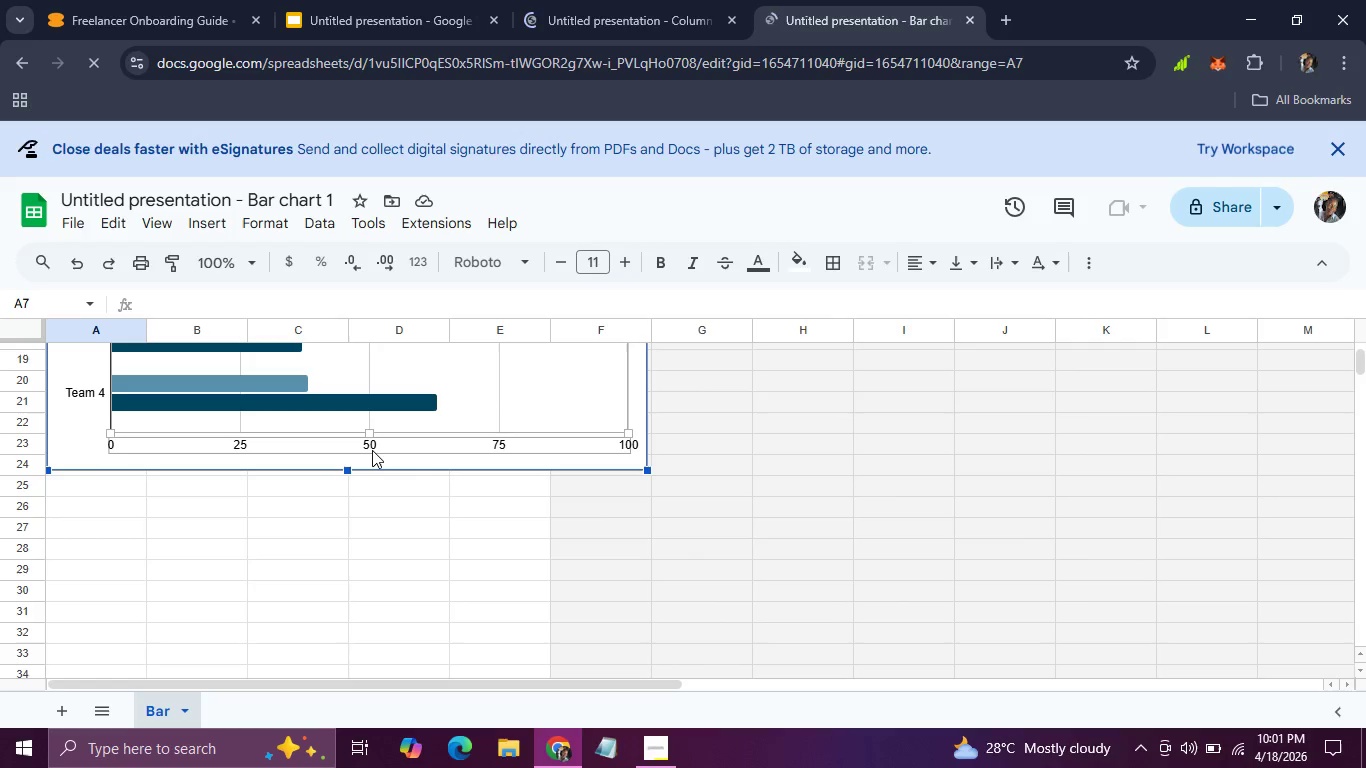 
left_click([372, 450])
 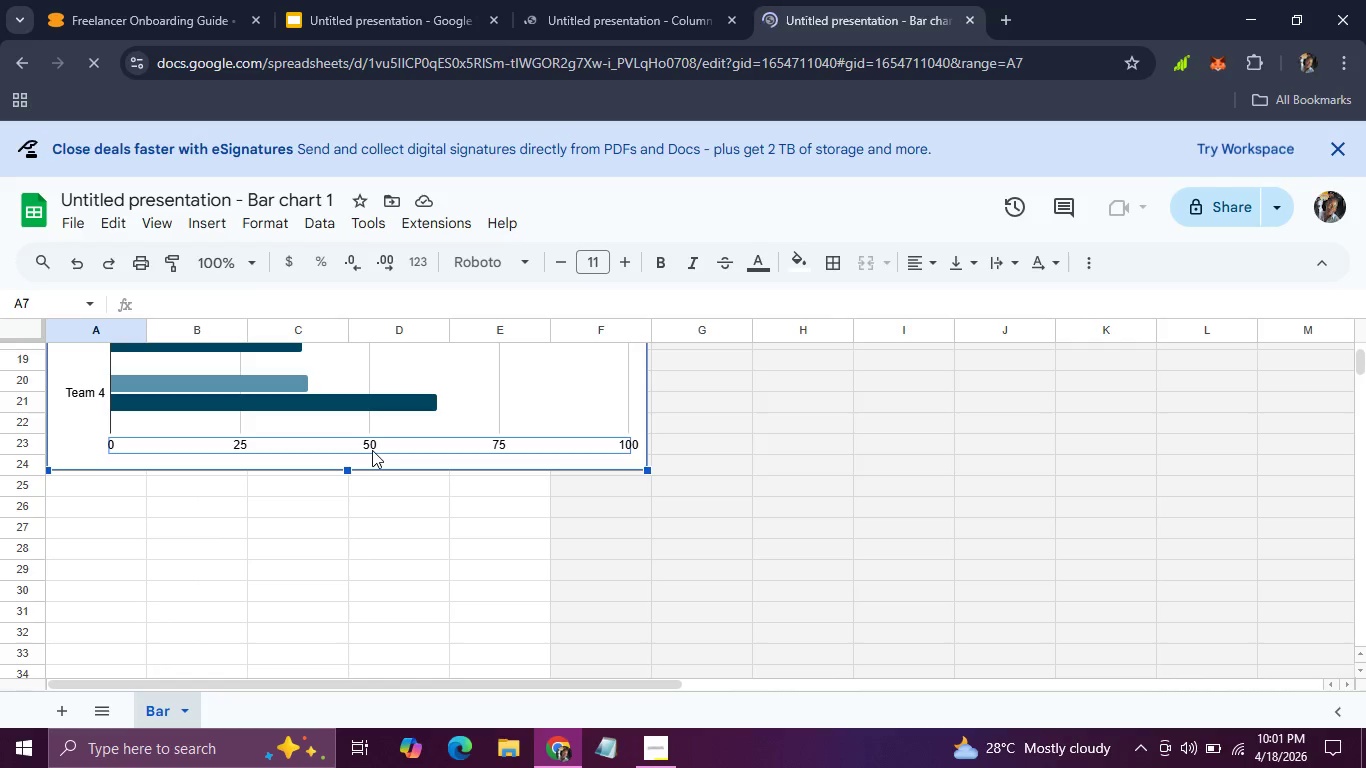 
wait(9.84)
 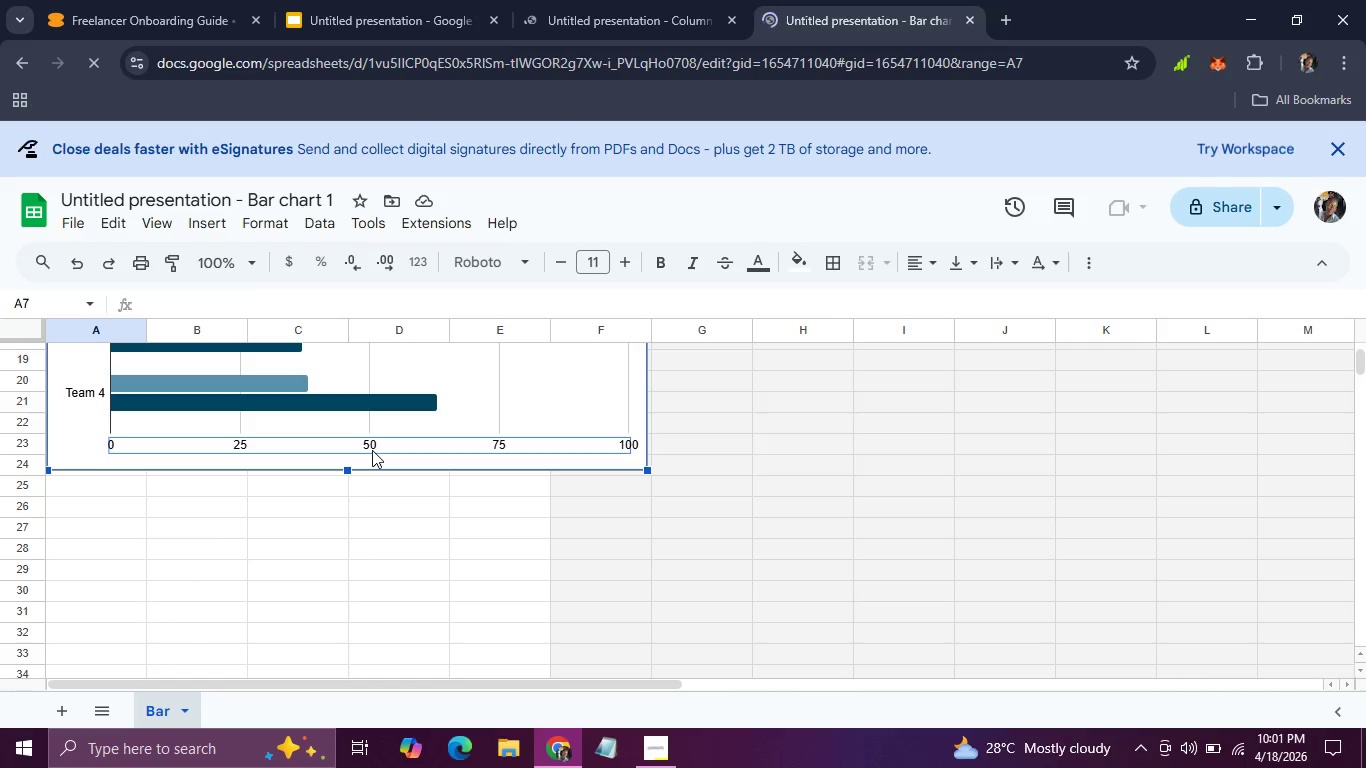 
left_click([625, 19])
 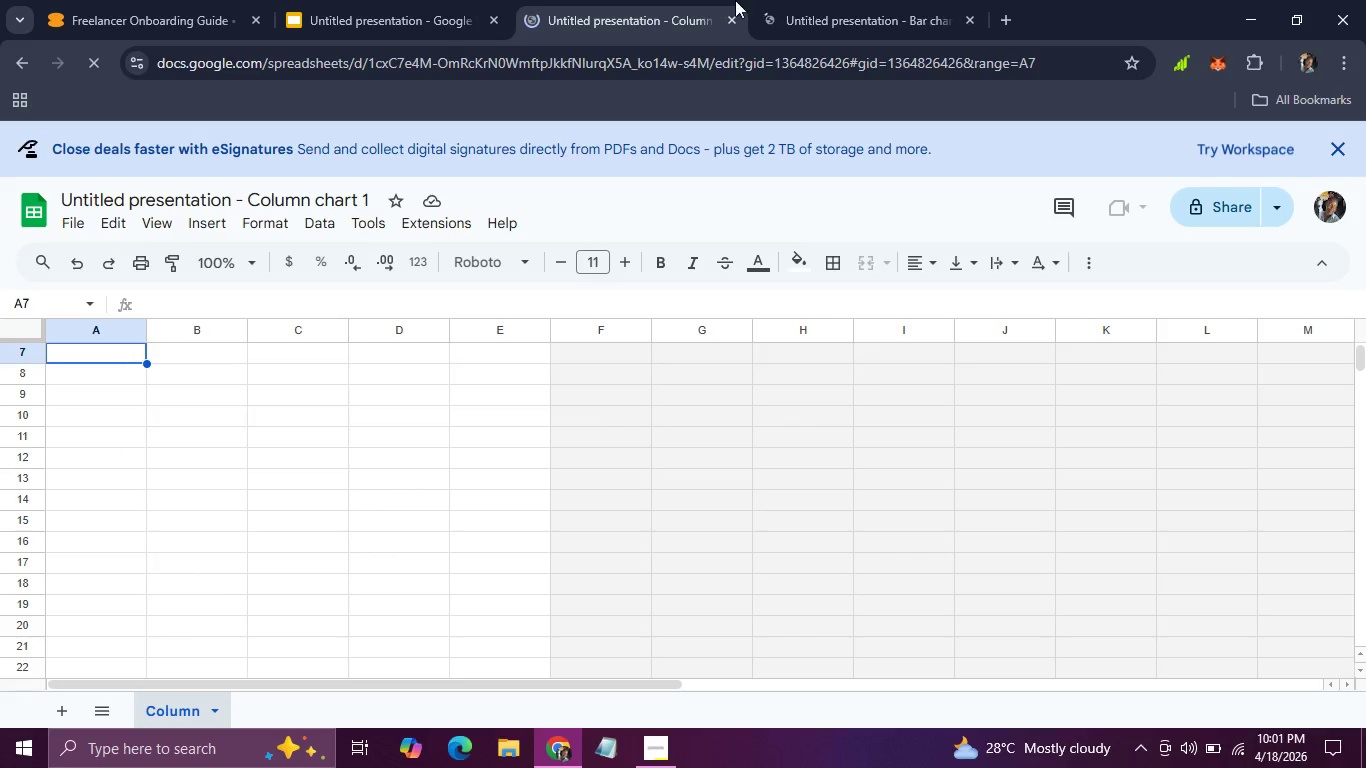 
left_click([811, 0])
 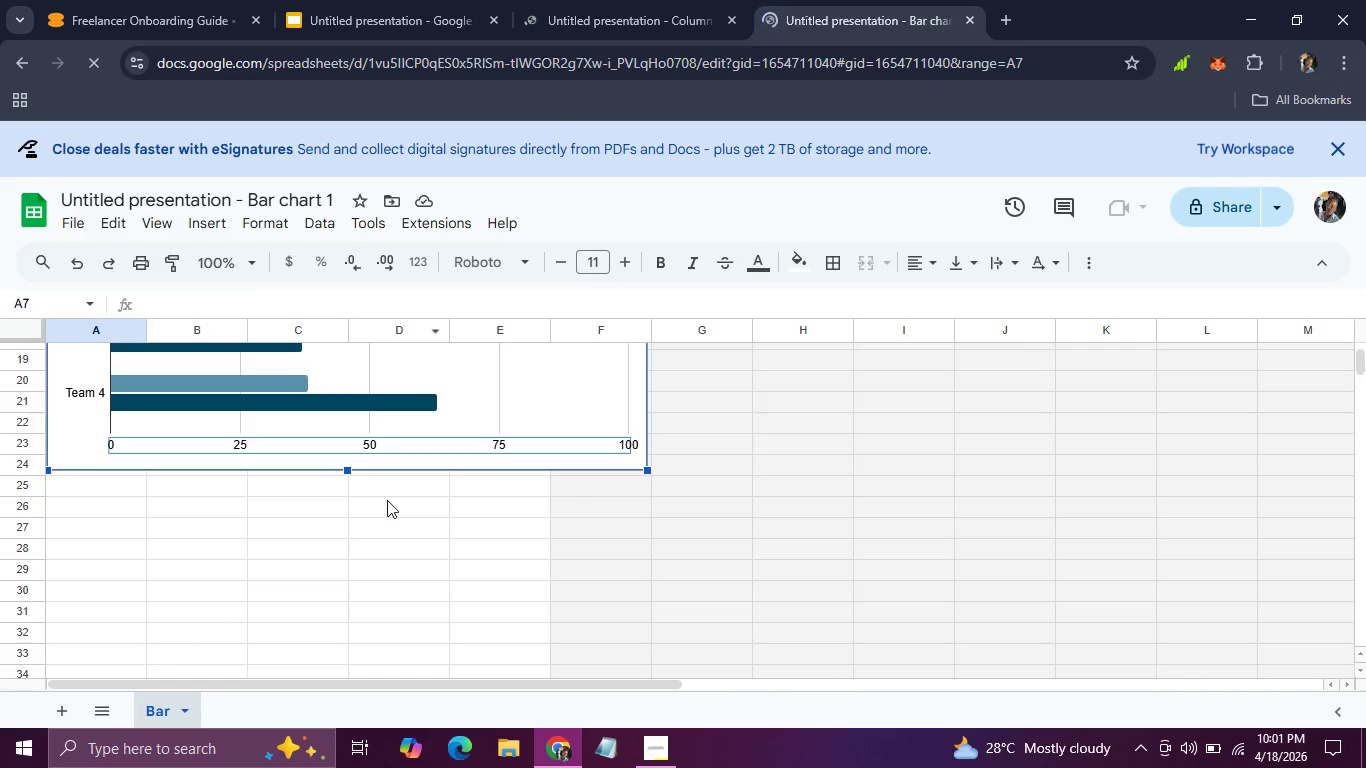 
scroll: coordinate [387, 500], scroll_direction: up, amount: 2.0
 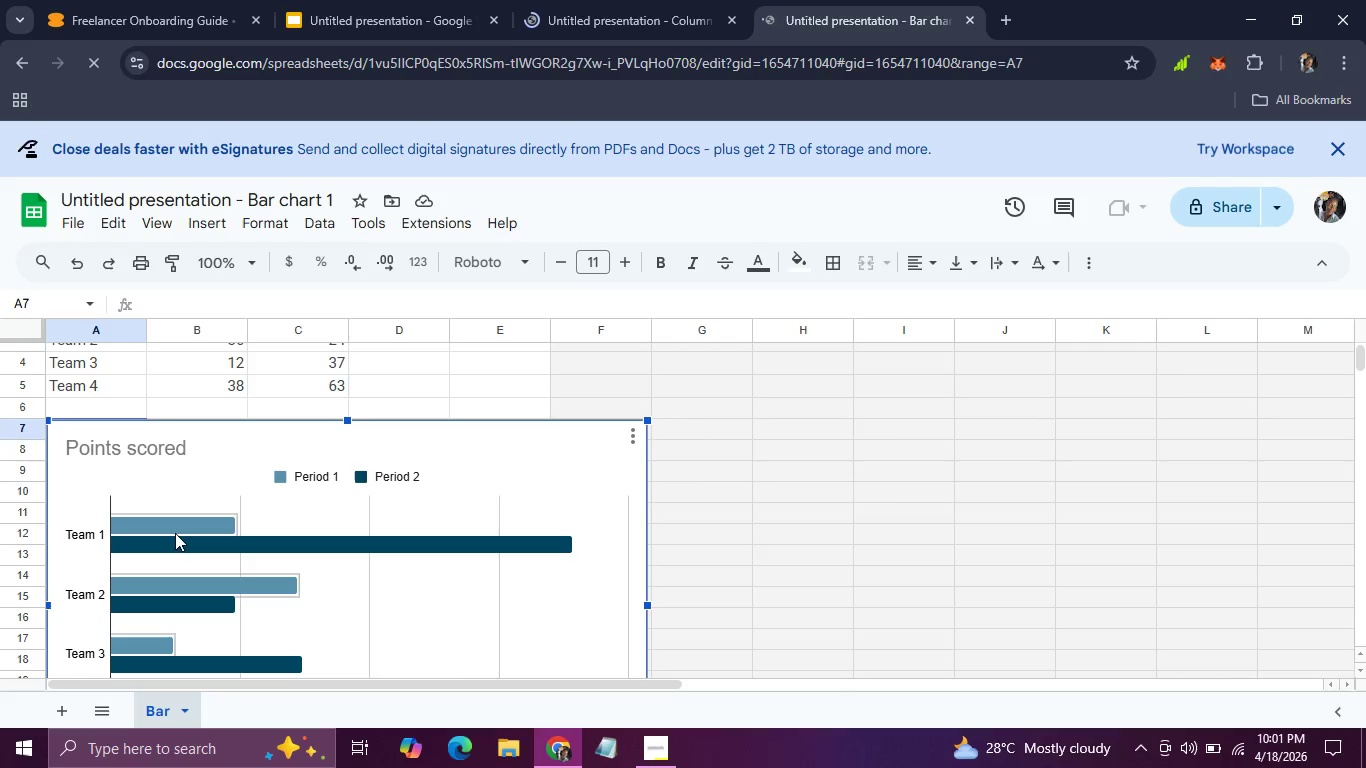 
wait(5.26)
 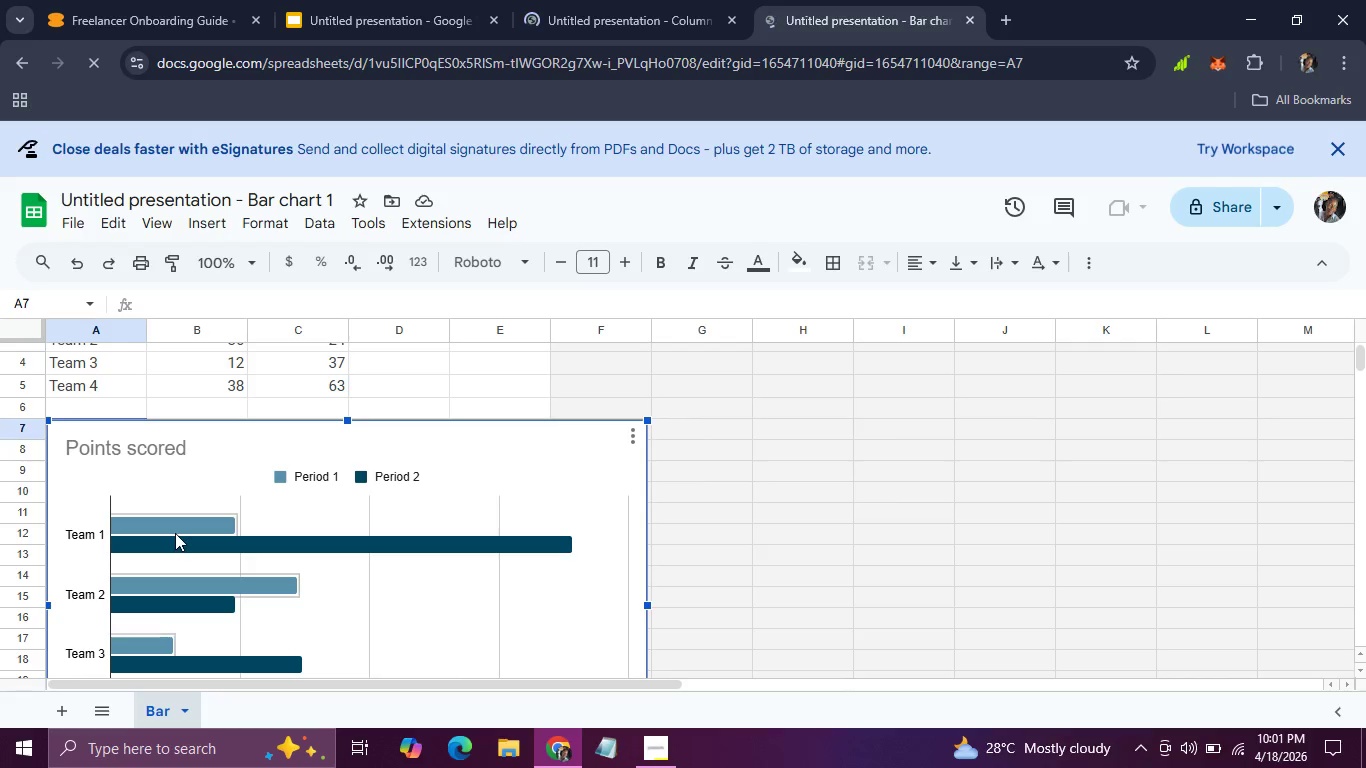 
scroll: coordinate [141, 547], scroll_direction: none, amount: 0.0
 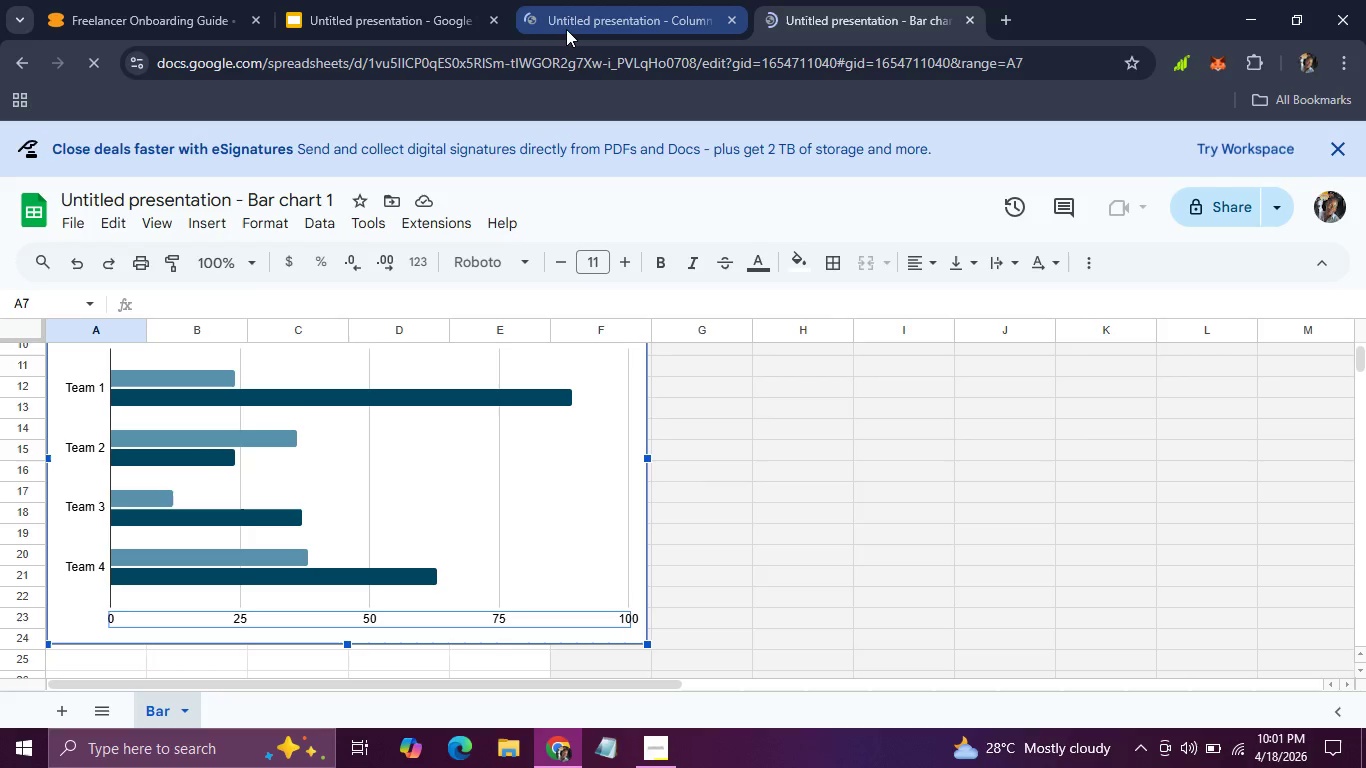 
left_click([566, 29])
 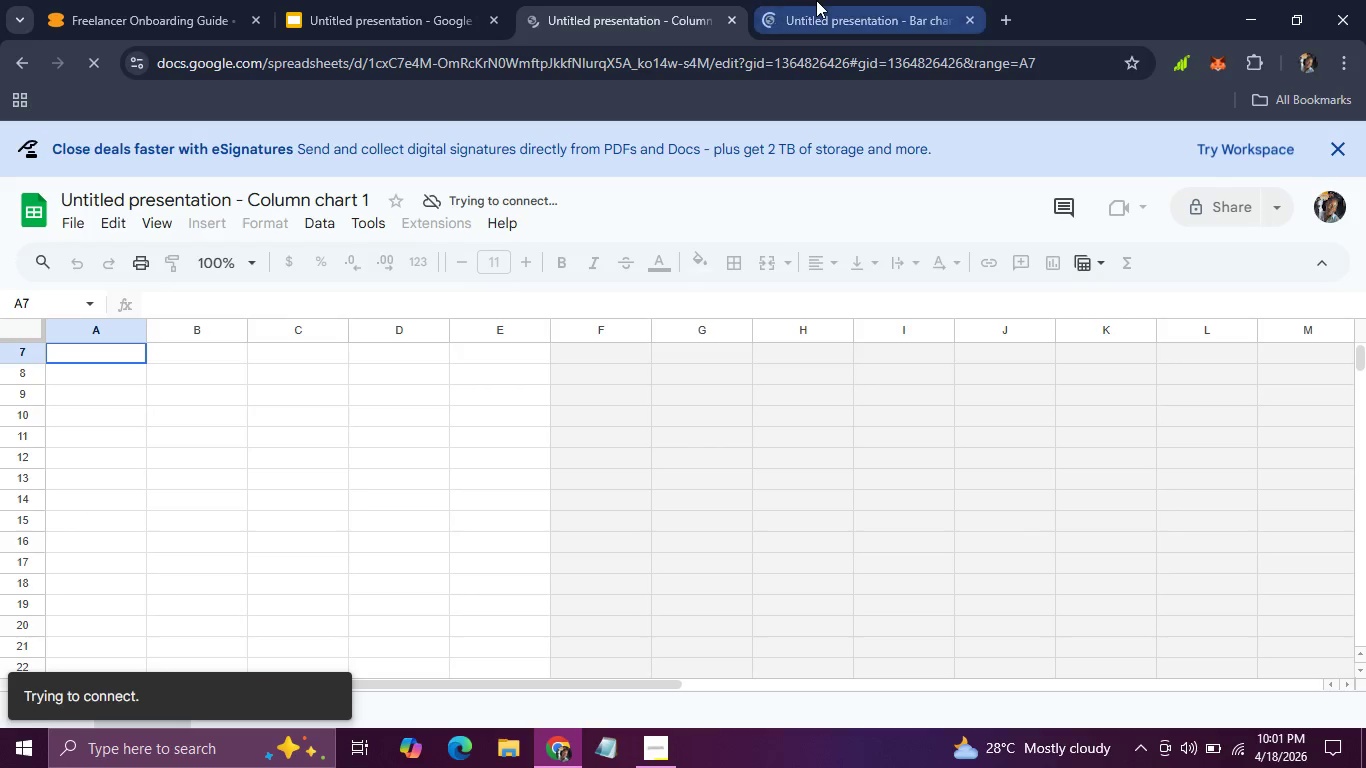 
left_click([816, 0])
 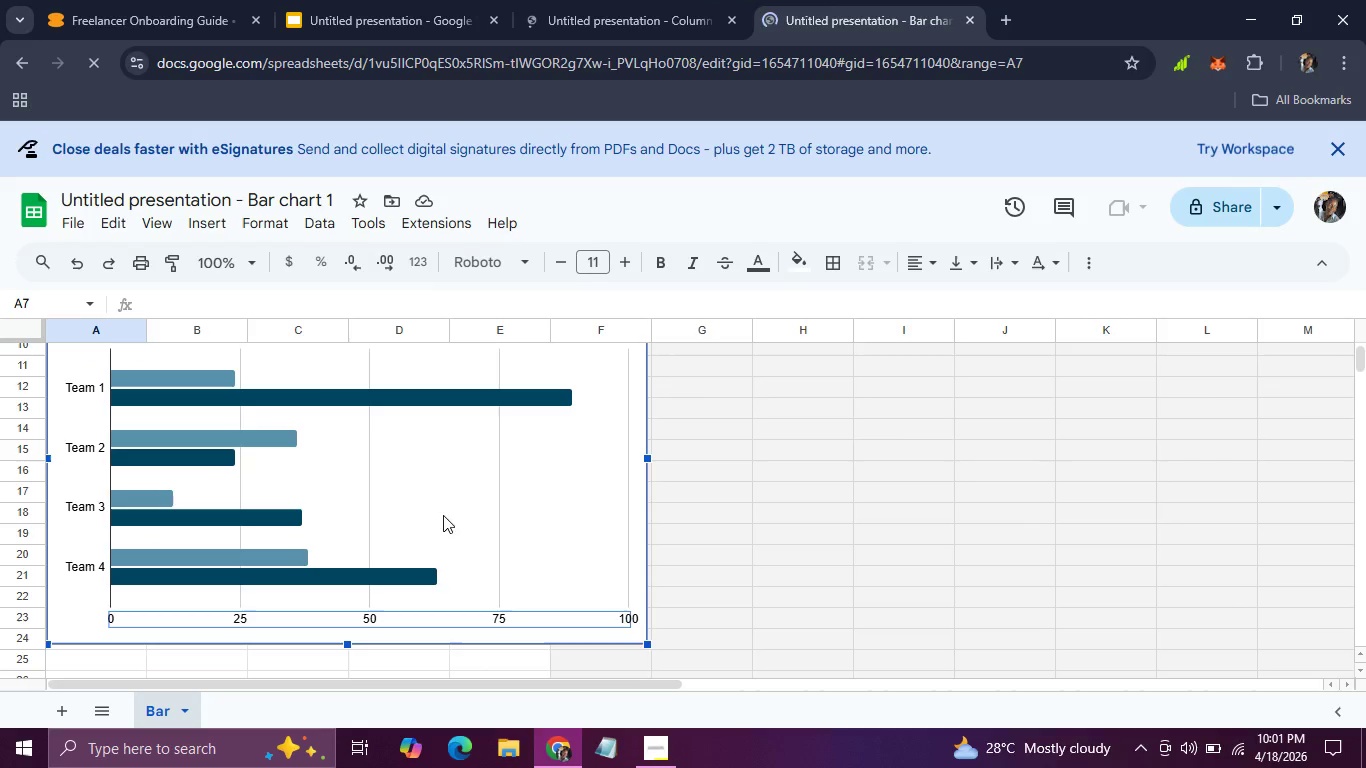 
wait(9.67)
 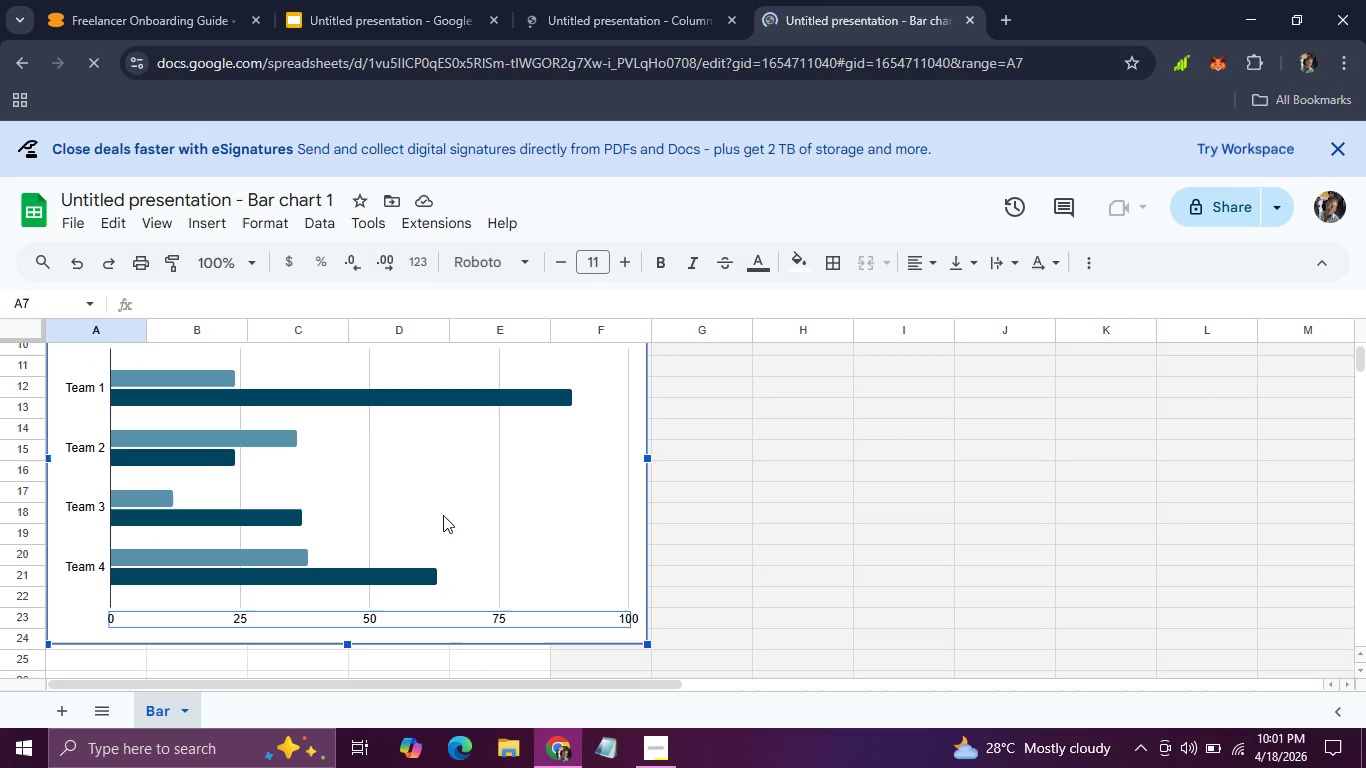 
double_click([388, 558])
 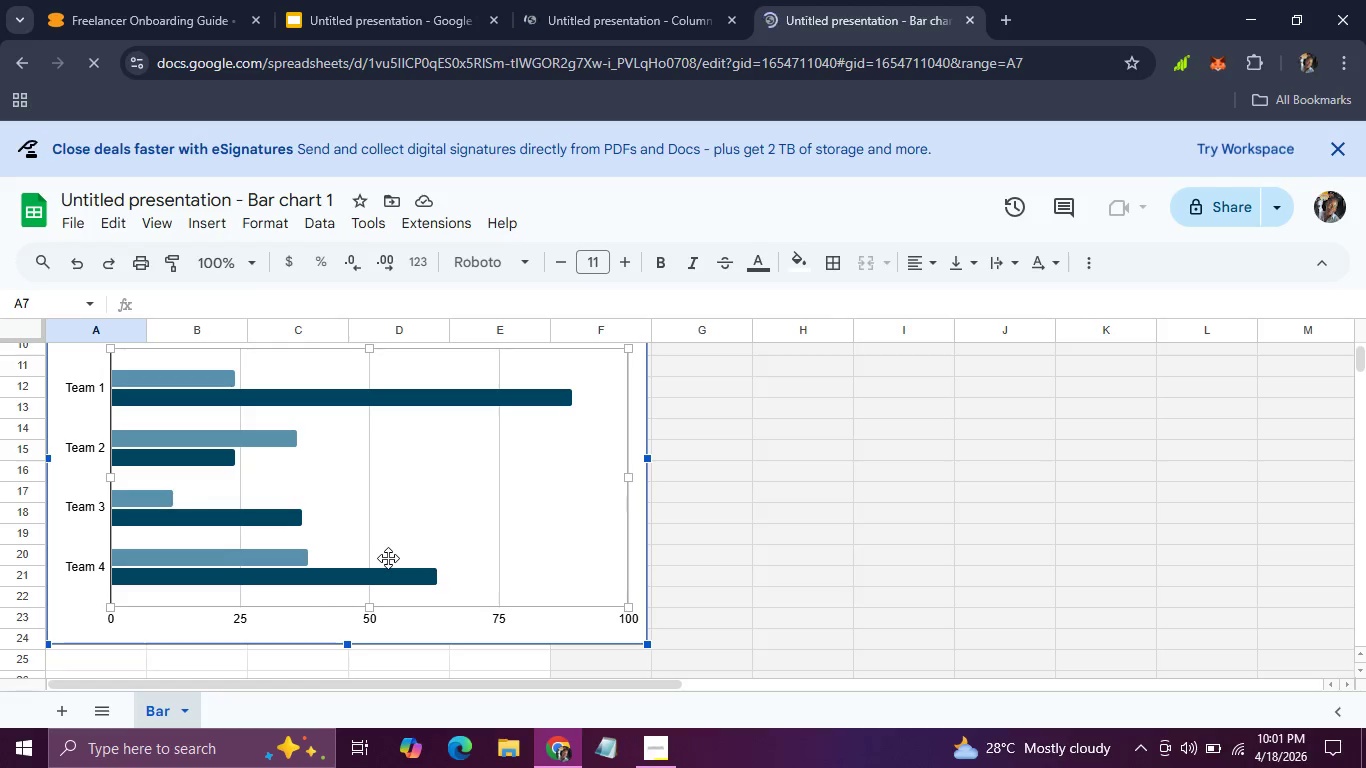 
triple_click([388, 558])
 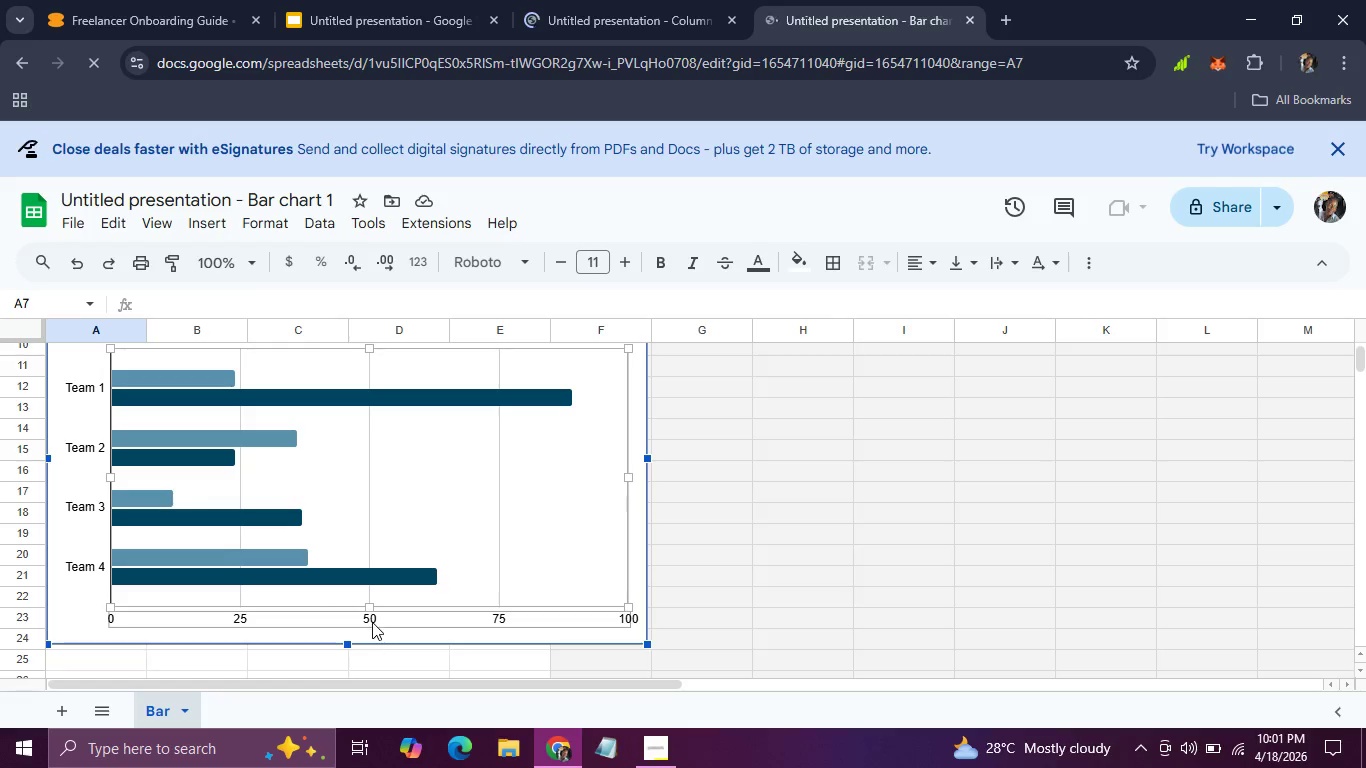 
left_click([372, 622])
 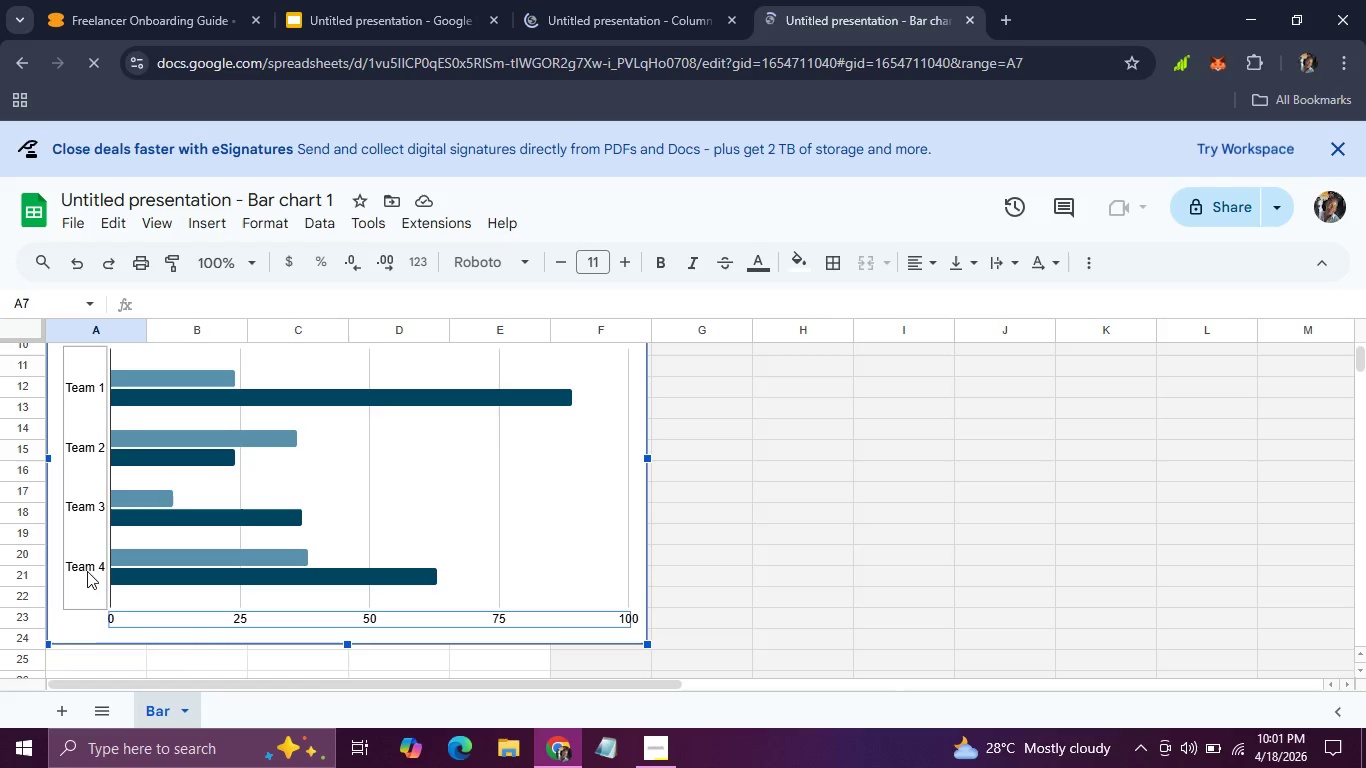 
left_click([87, 571])
 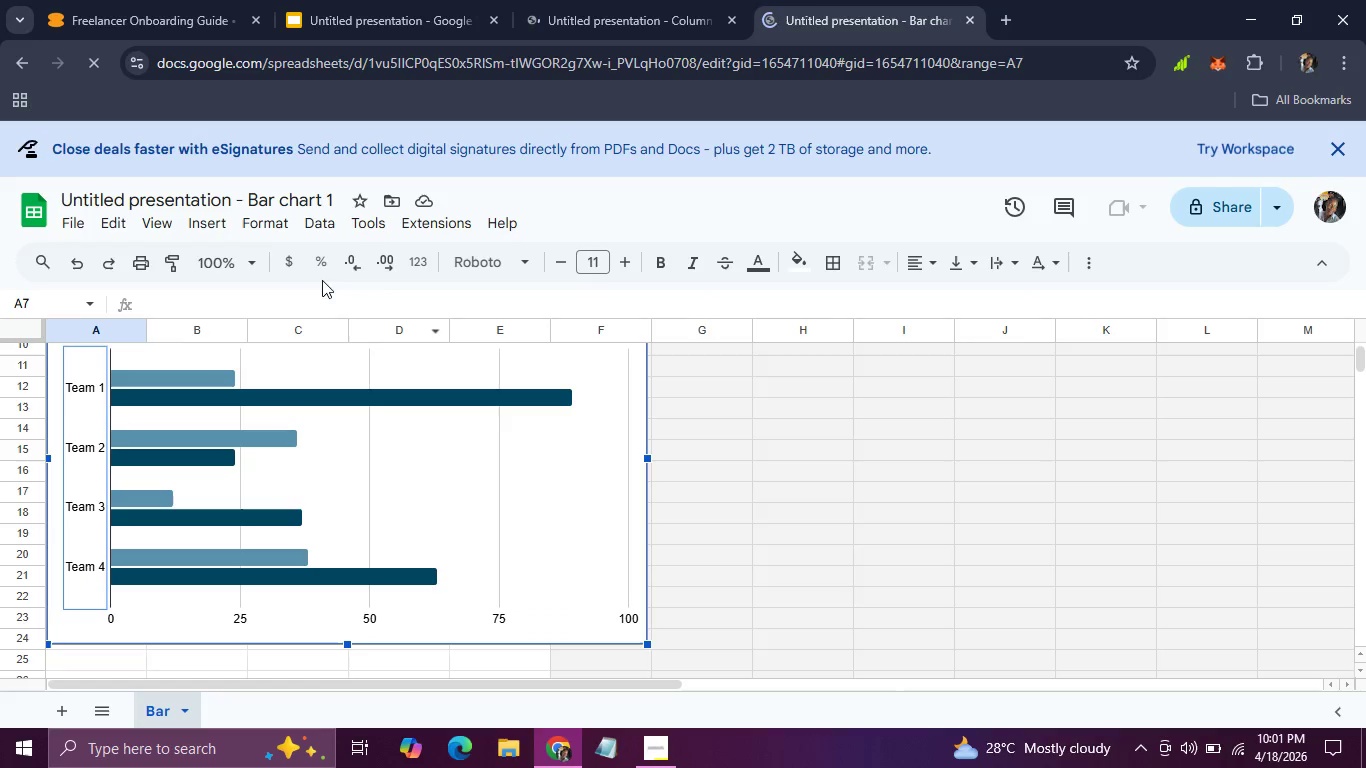 
left_click([215, 224])
 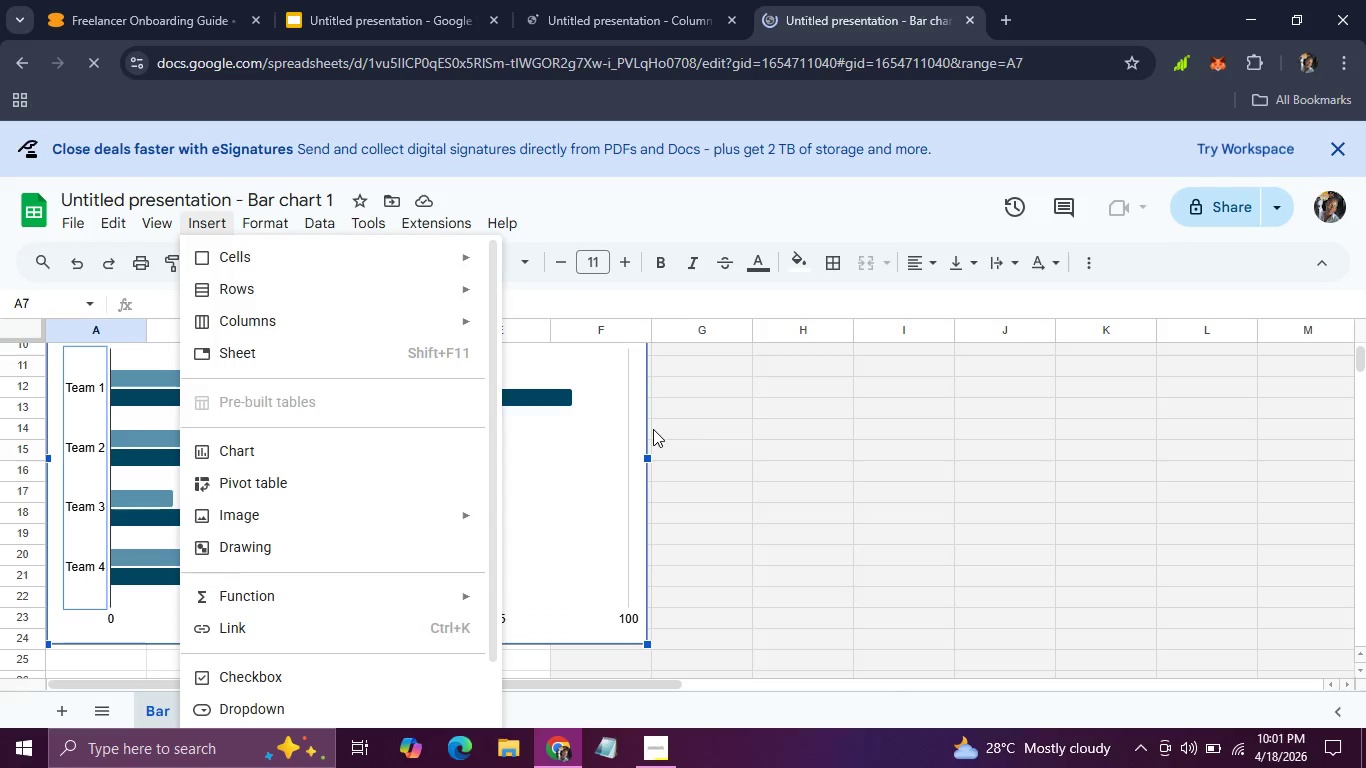 
wait(8.16)
 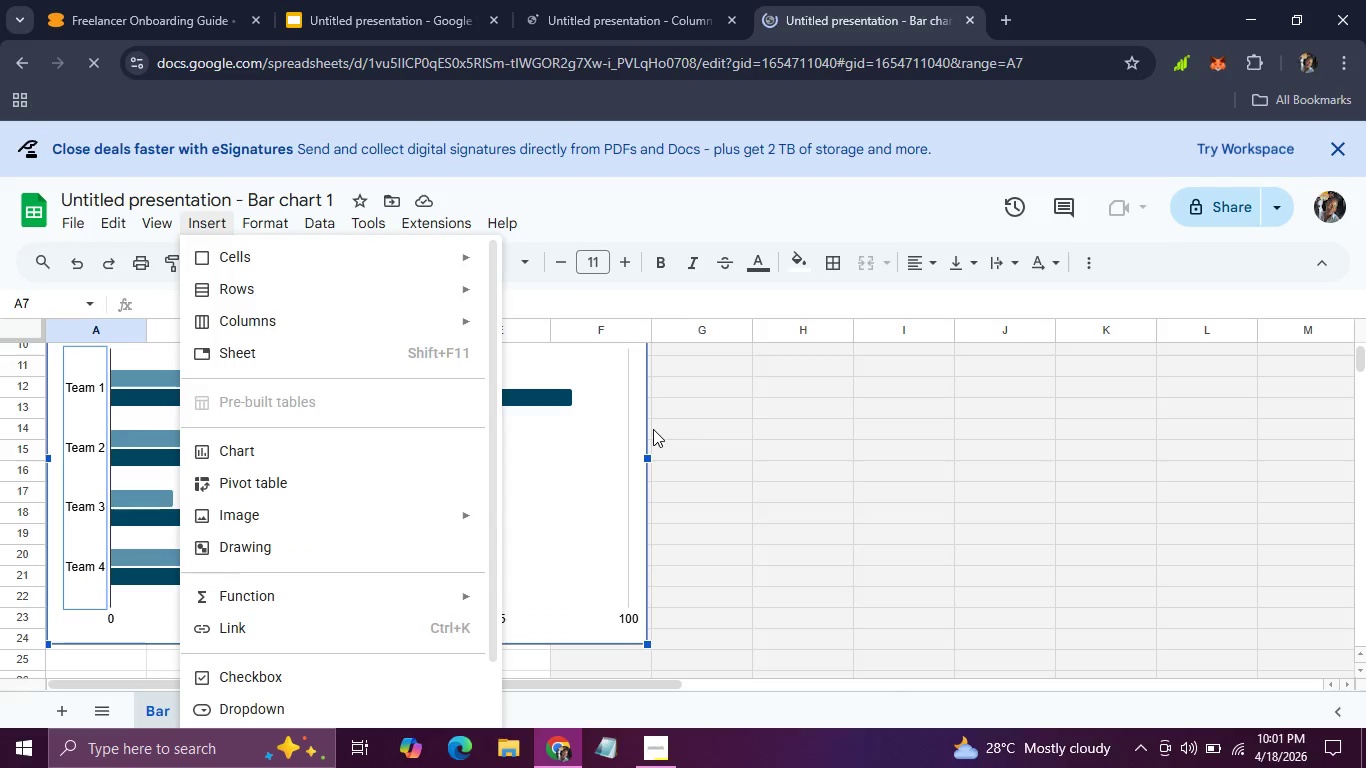 
left_click([626, 15])
 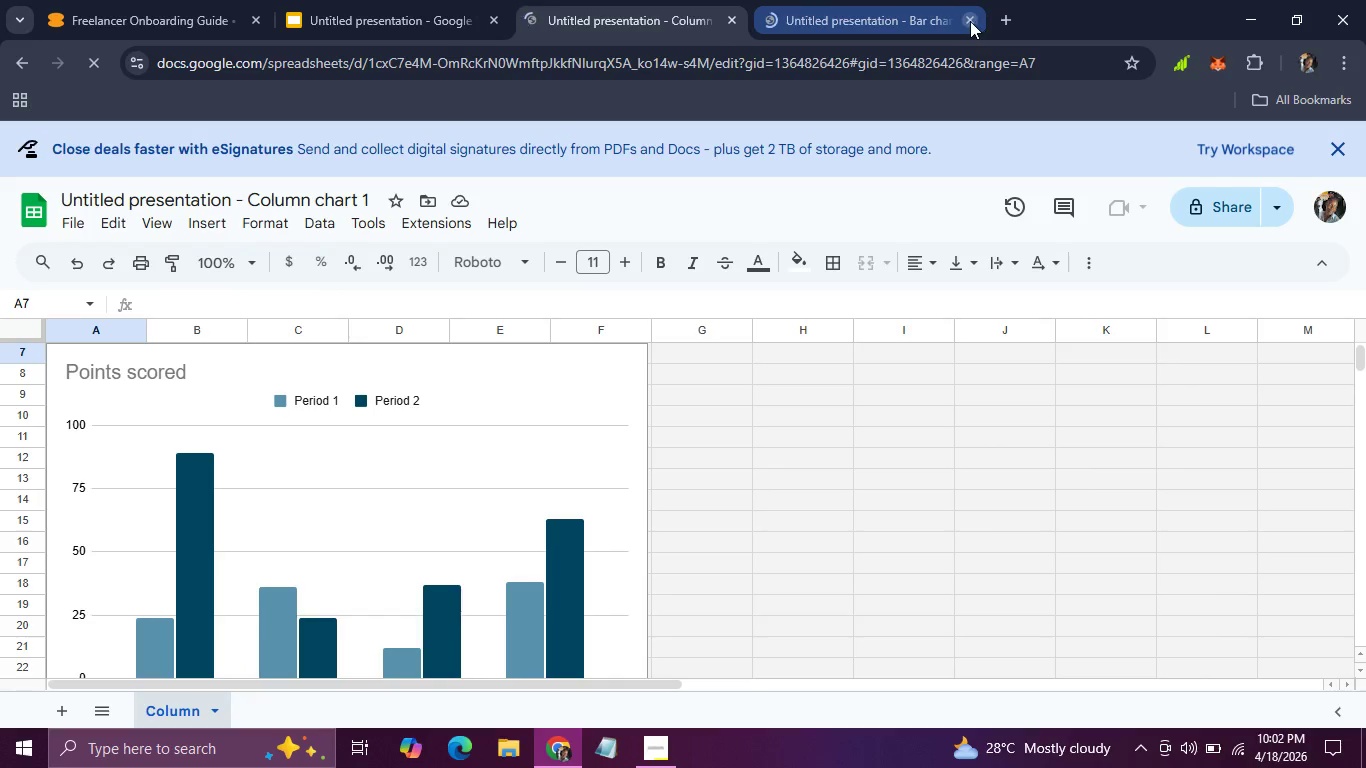 
left_click([968, 20])
 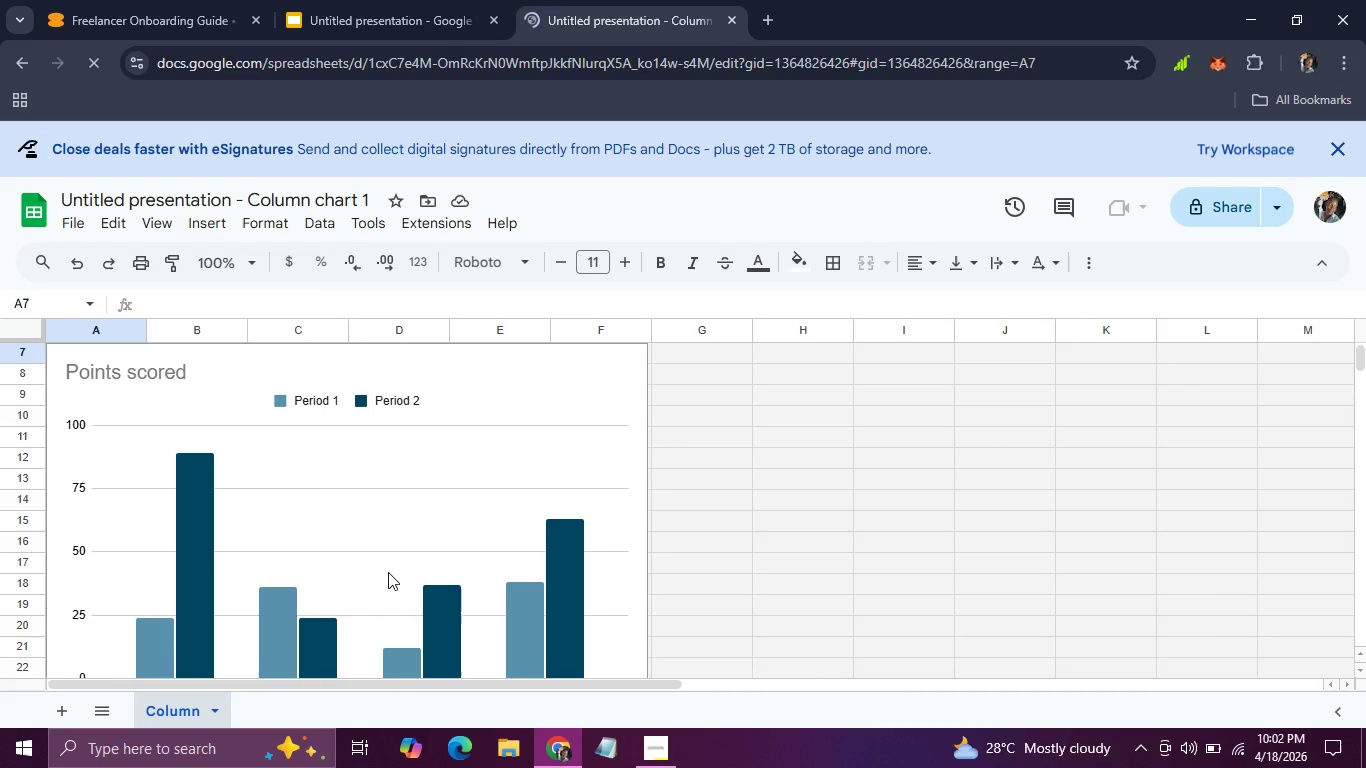 
scroll: coordinate [388, 572], scroll_direction: down, amount: 1.0
 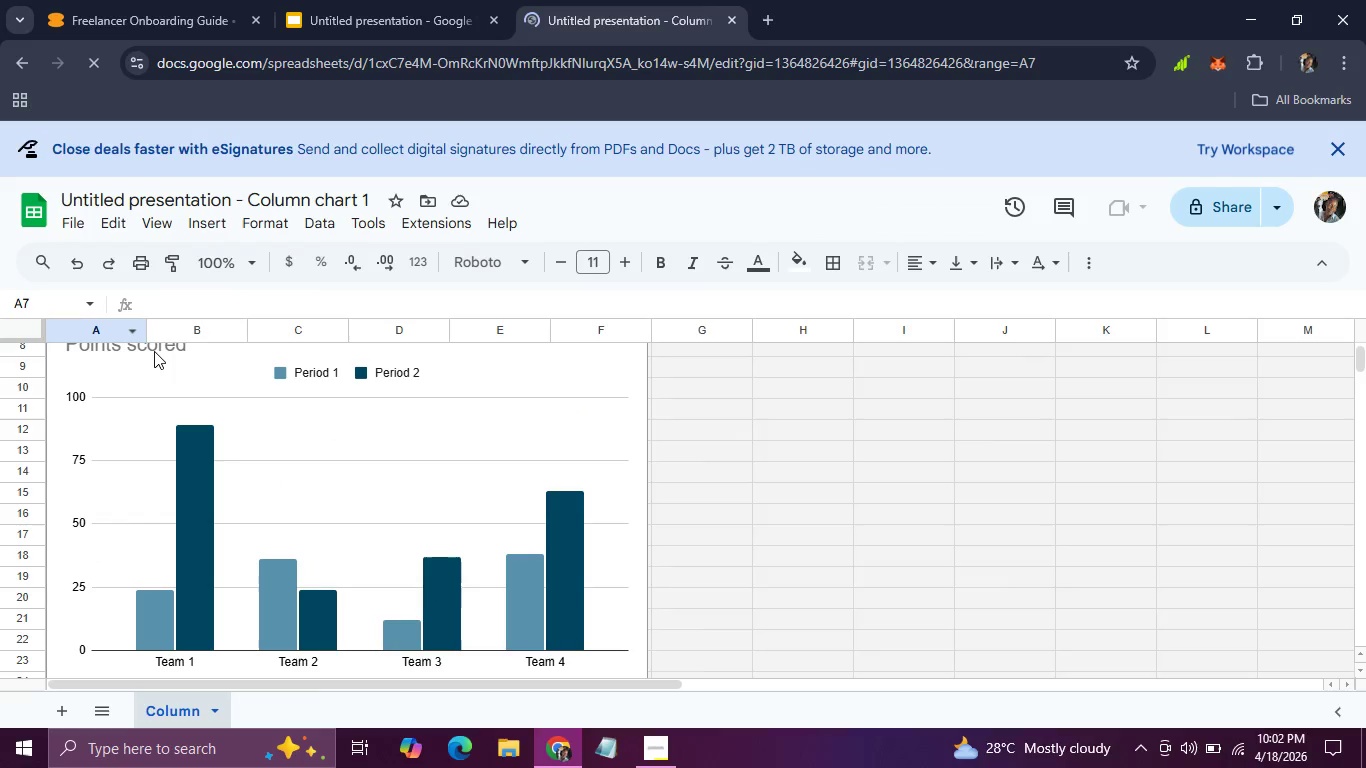 
double_click([154, 351])
 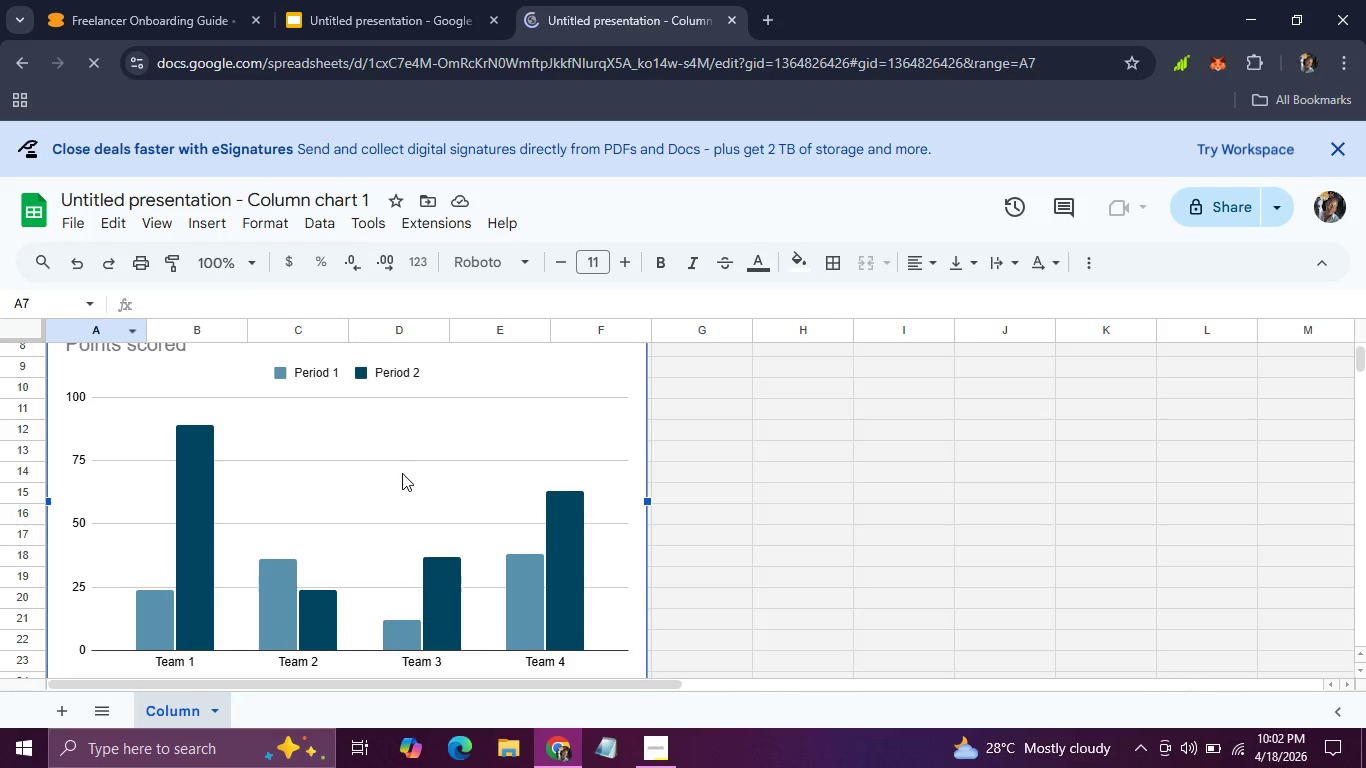 
scroll: coordinate [401, 473], scroll_direction: up, amount: 2.0
 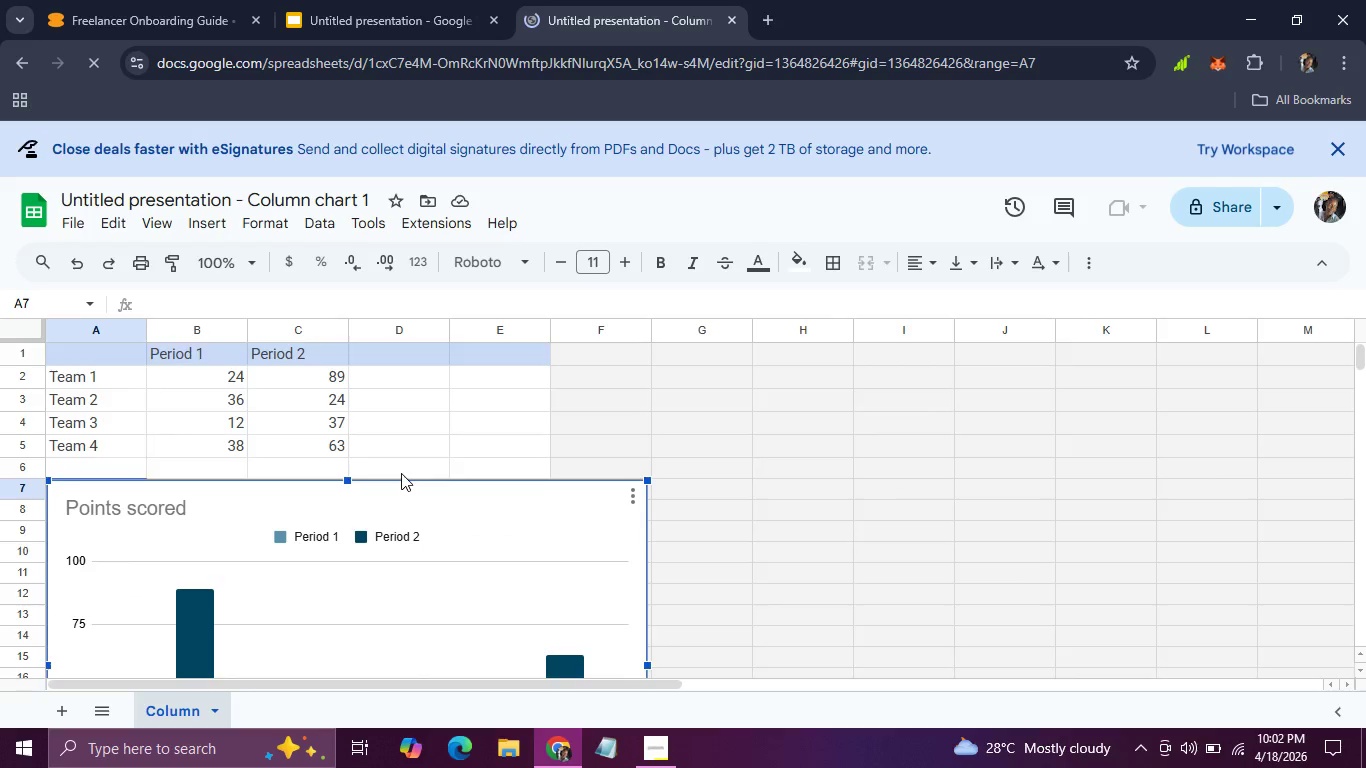 
scroll: coordinate [401, 473], scroll_direction: none, amount: 0.0
 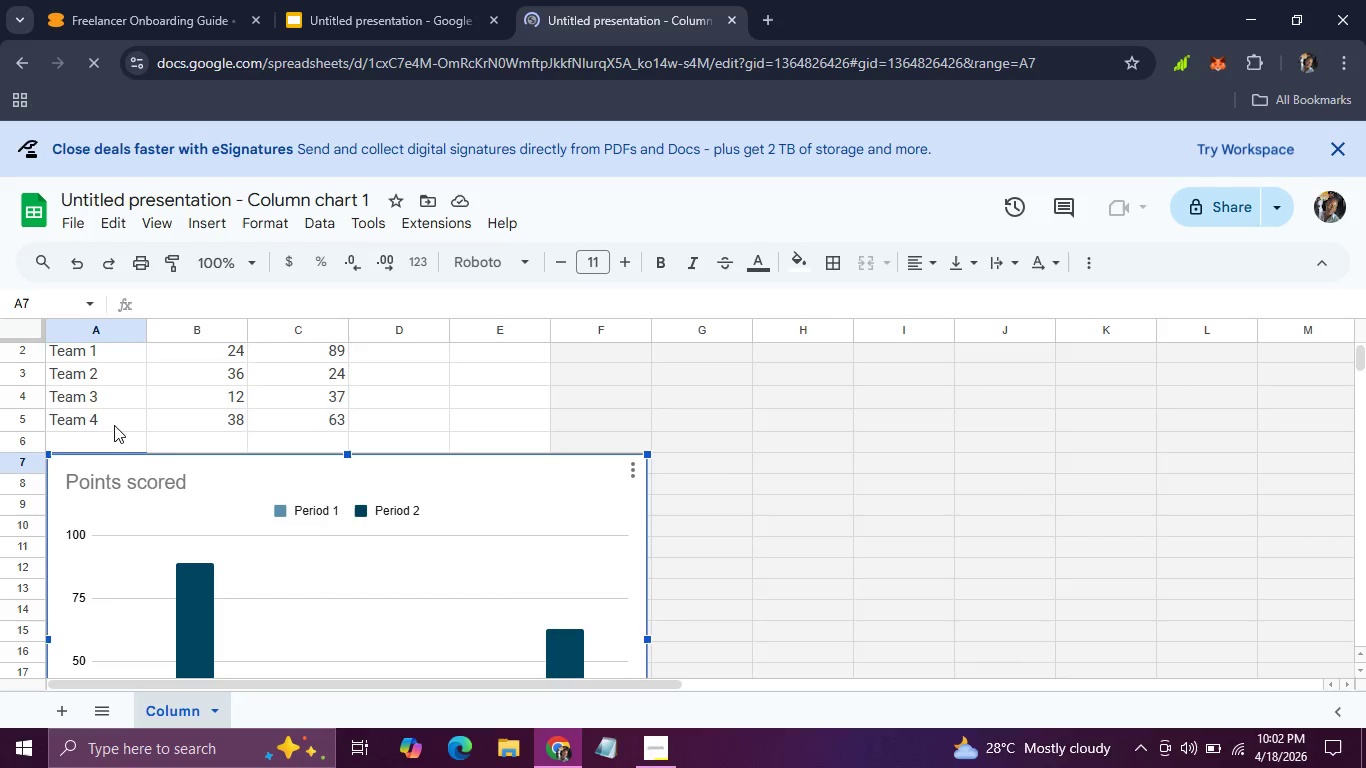 
scroll: coordinate [114, 425], scroll_direction: up, amount: 2.0
 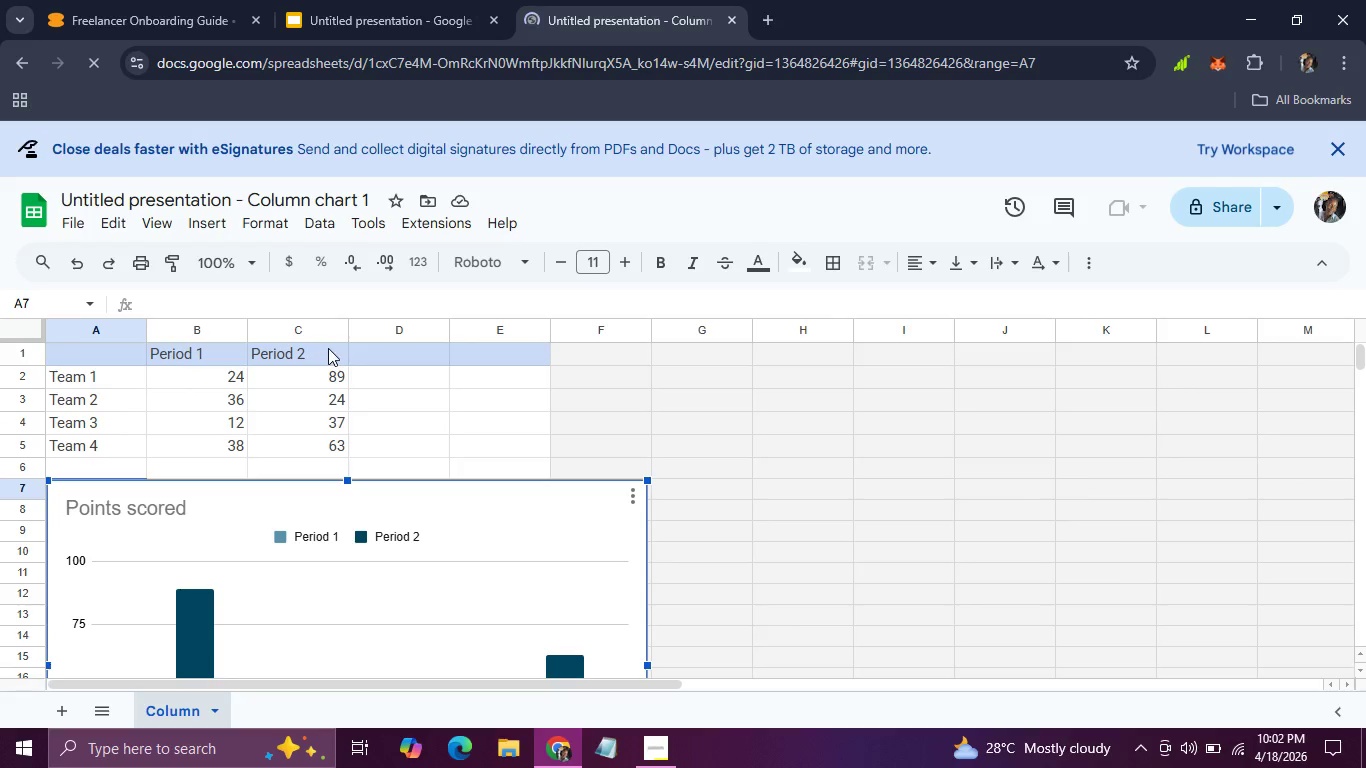 
double_click([328, 348])
 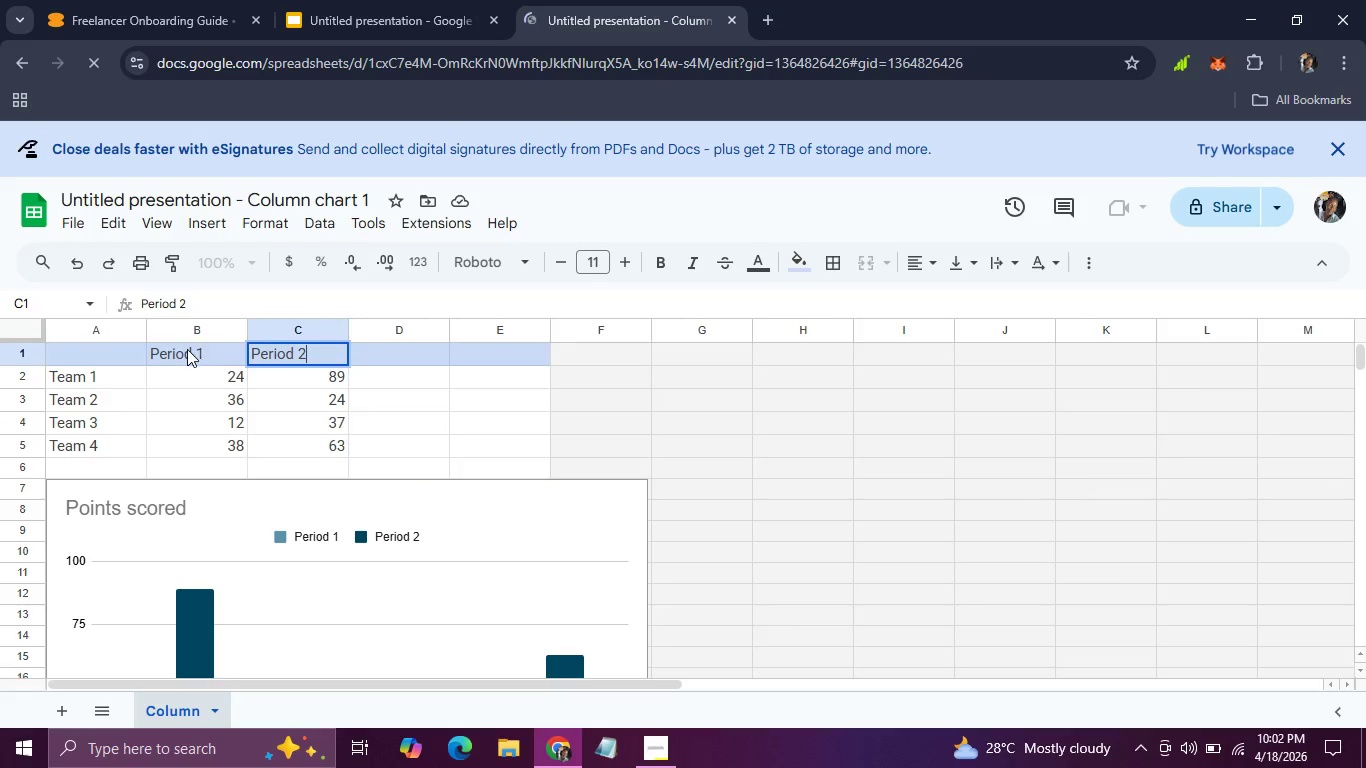 
left_click([187, 351])
 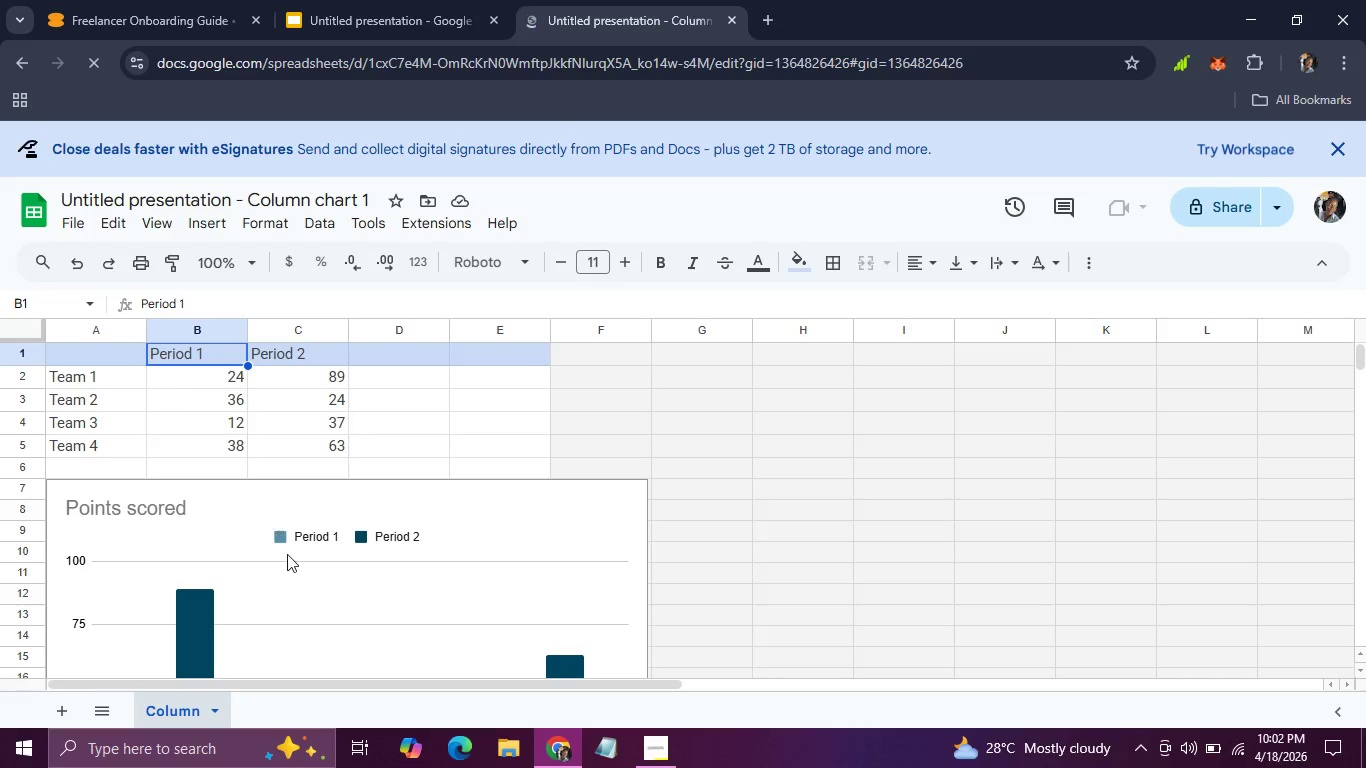 
scroll: coordinate [287, 554], scroll_direction: down, amount: 1.0
 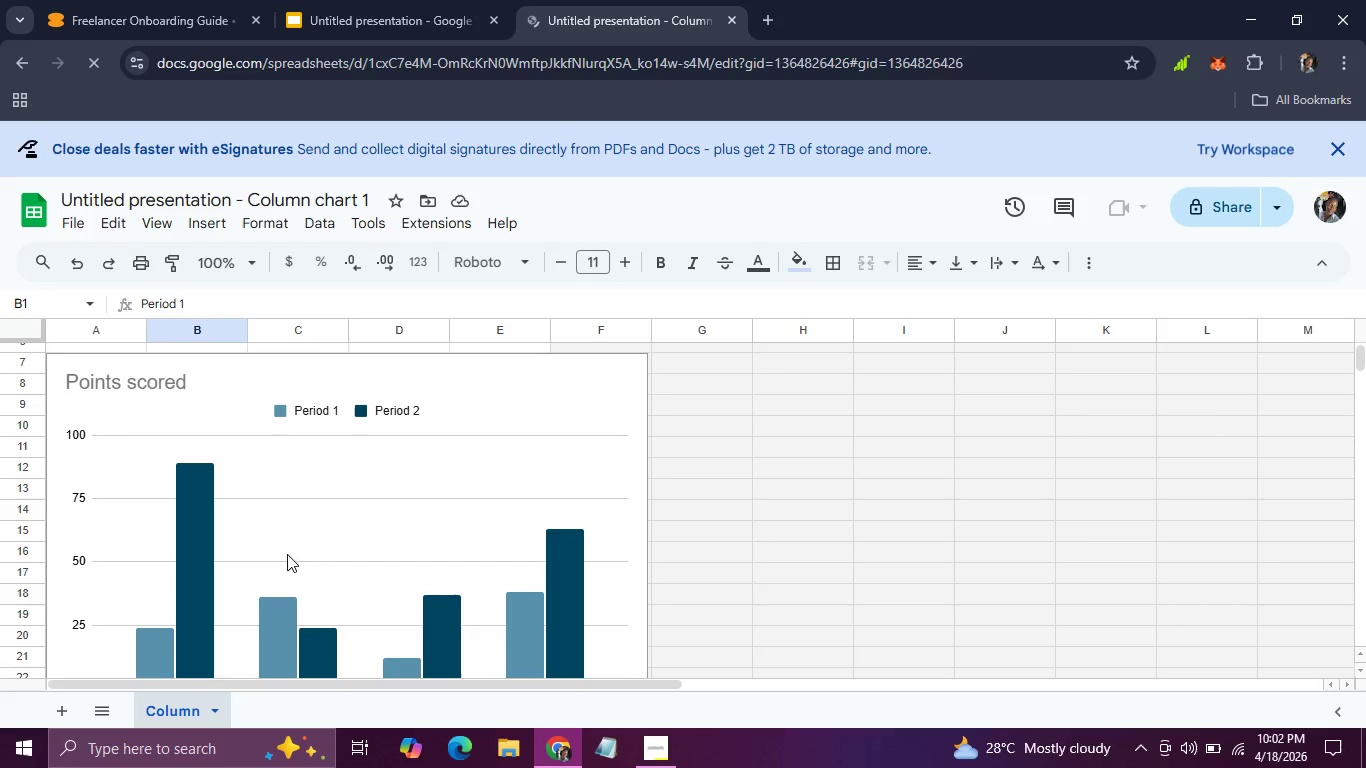 
scroll: coordinate [287, 554], scroll_direction: up, amount: 3.0
 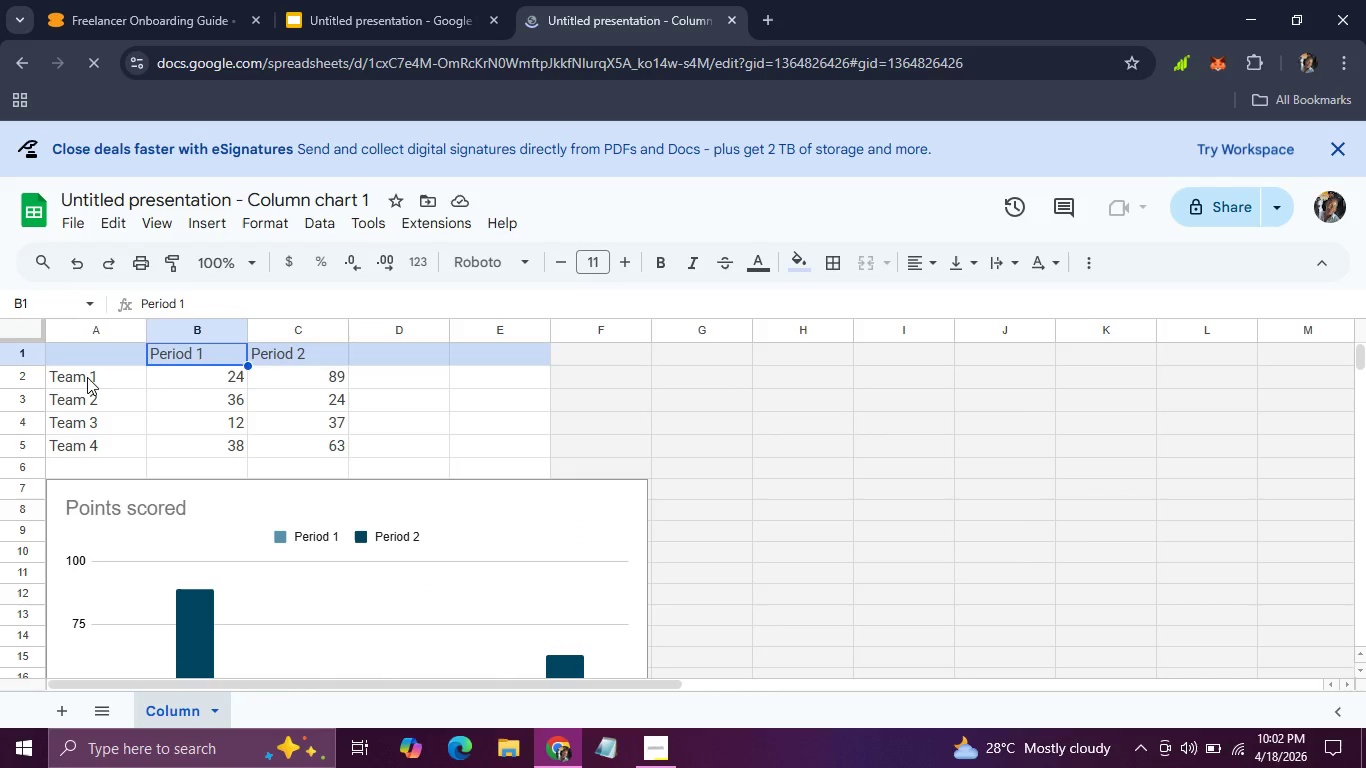 
double_click([87, 377])
 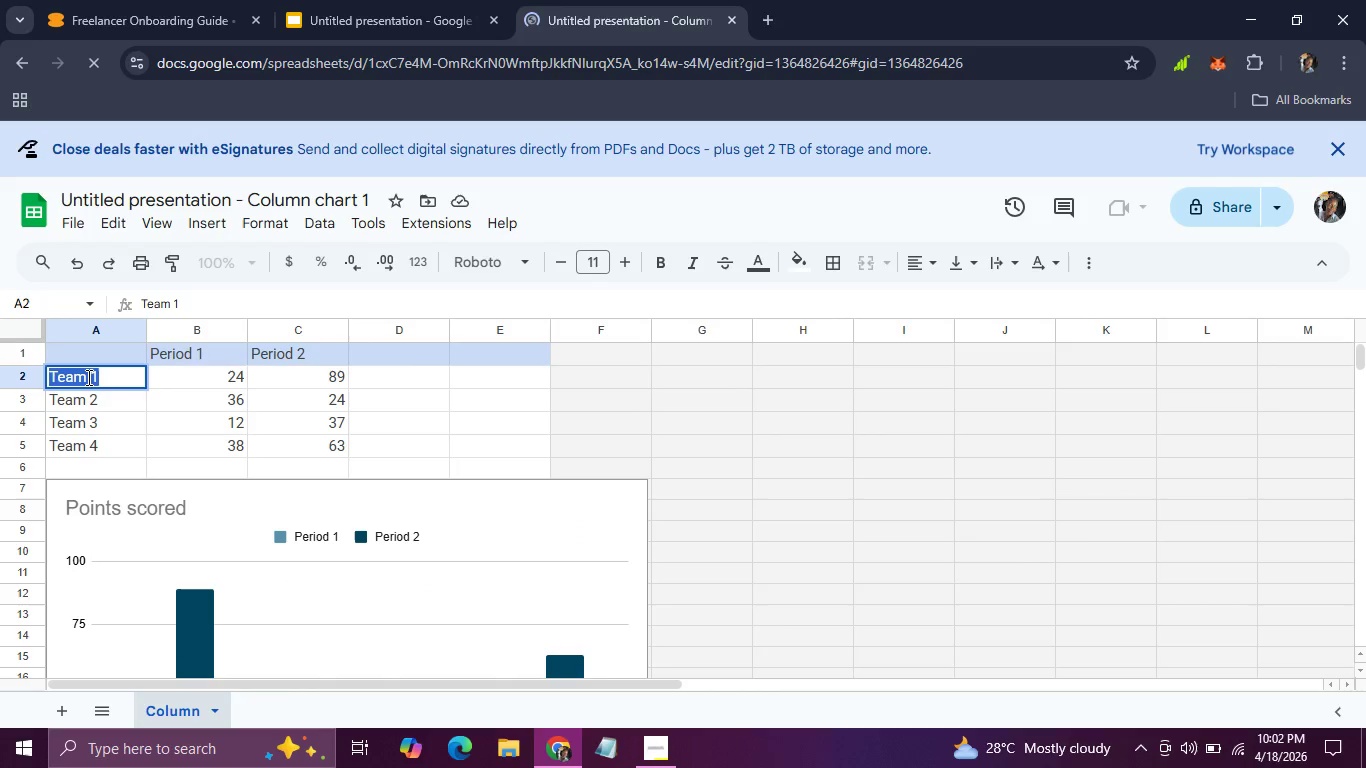 
triple_click([87, 377])
 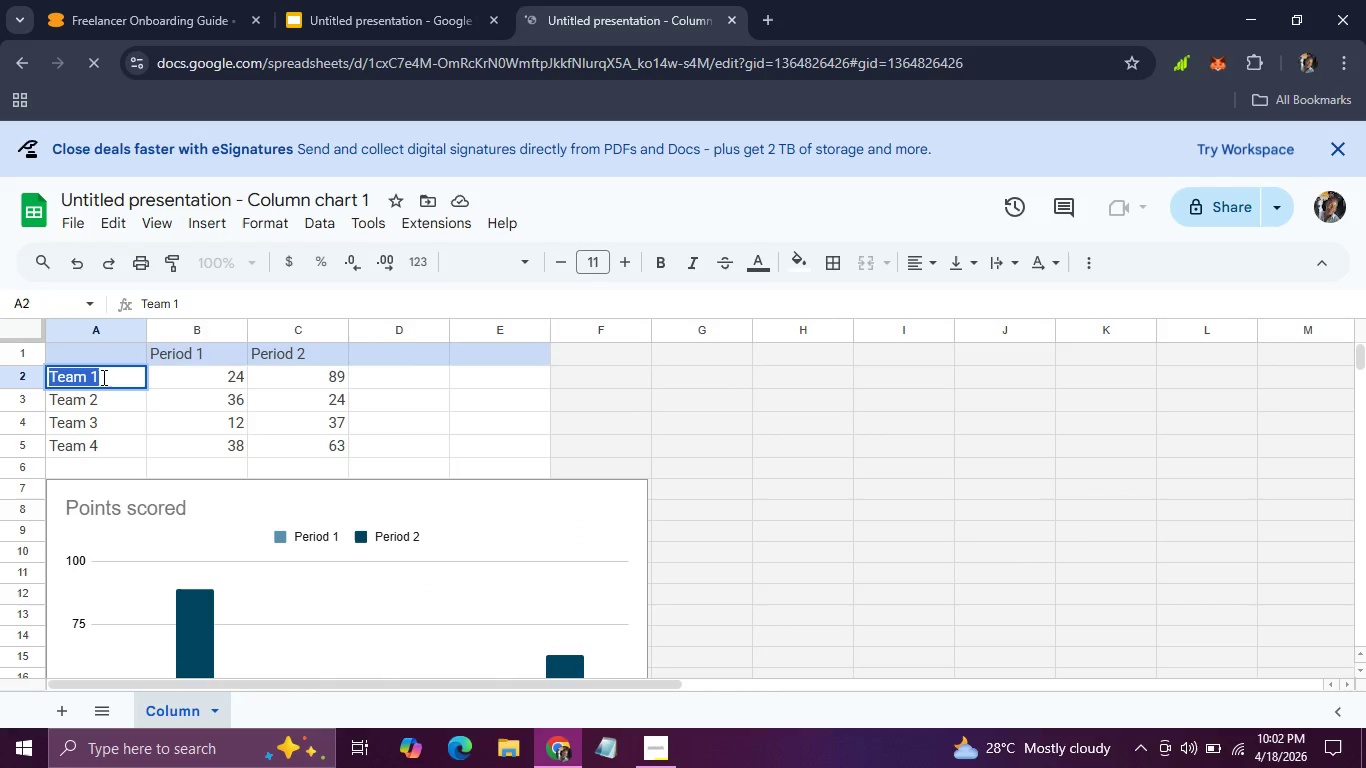 
type(Juk)
key(Backspace)
type(ly)
 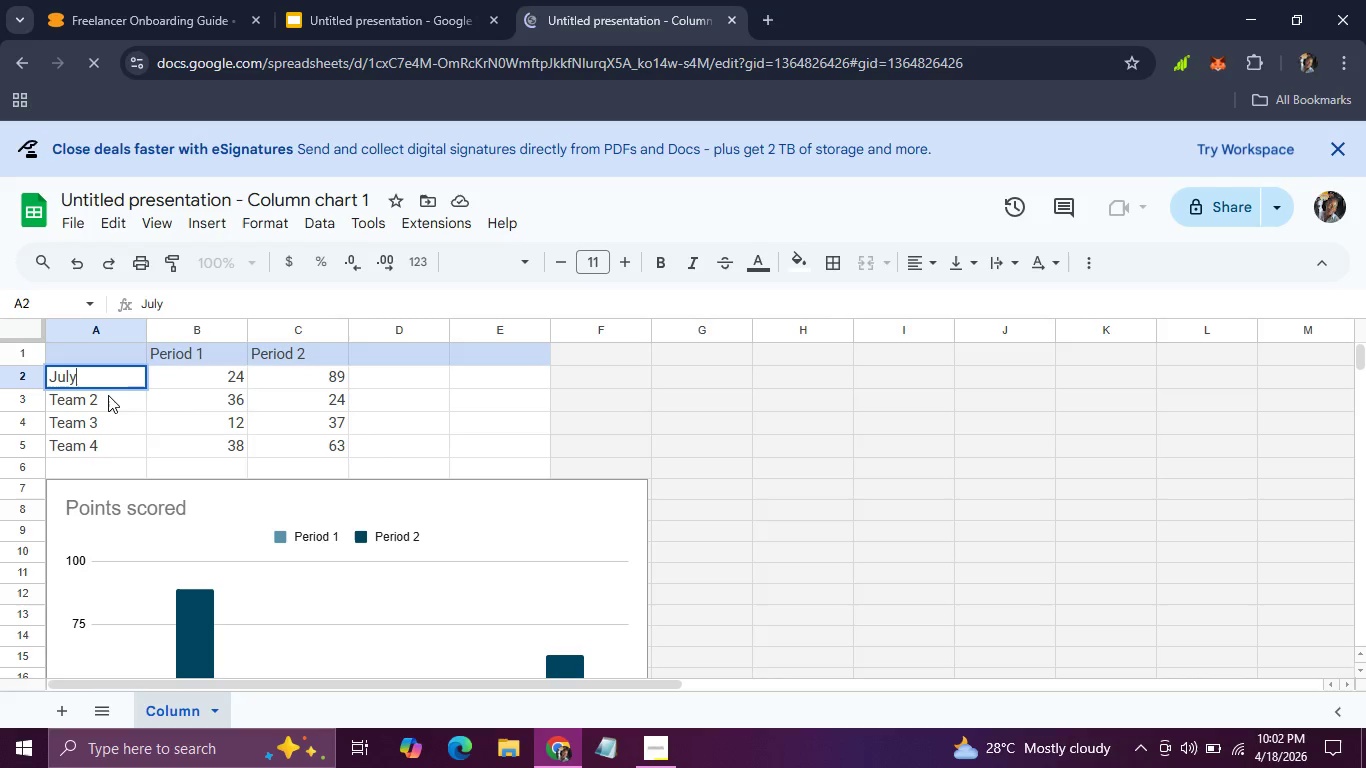 
left_click_drag(start_coordinate=[108, 395], to_coordinate=[77, 401])
 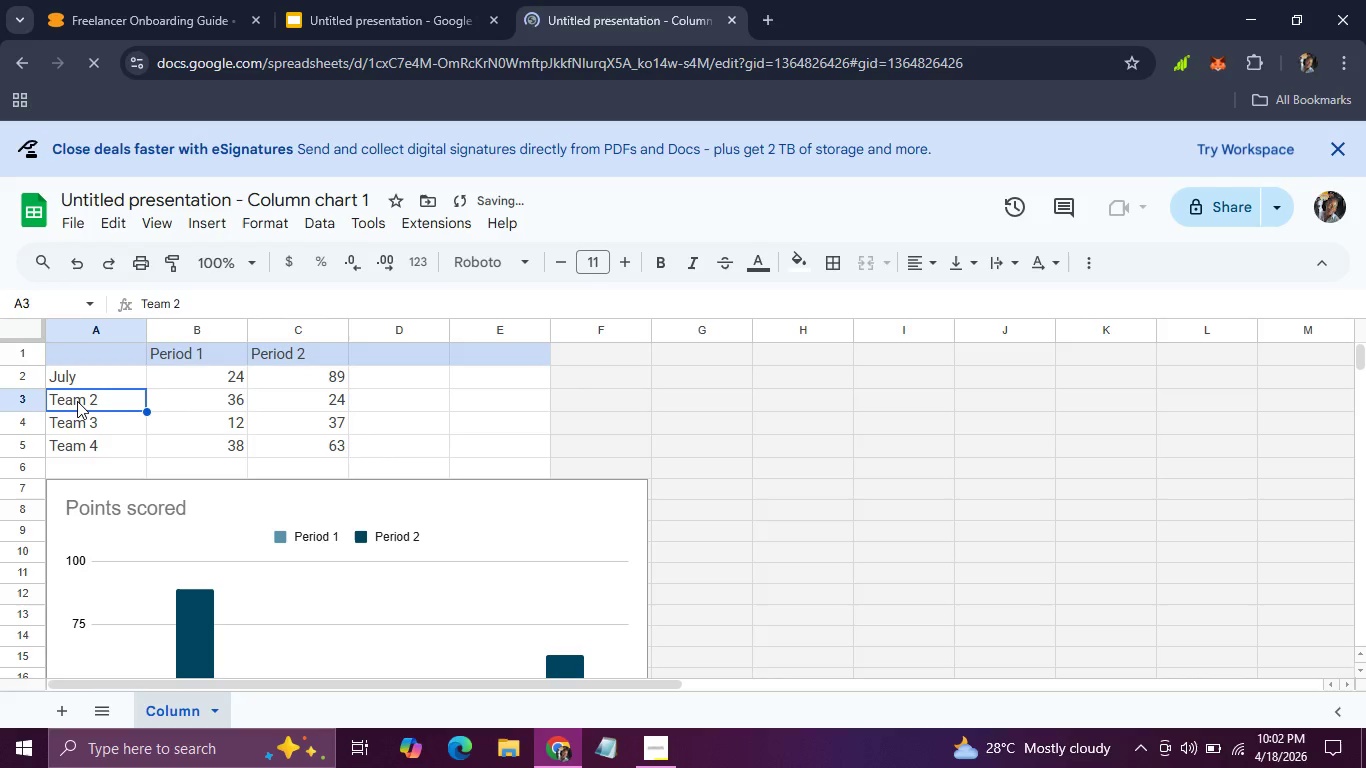 
double_click([77, 401])
 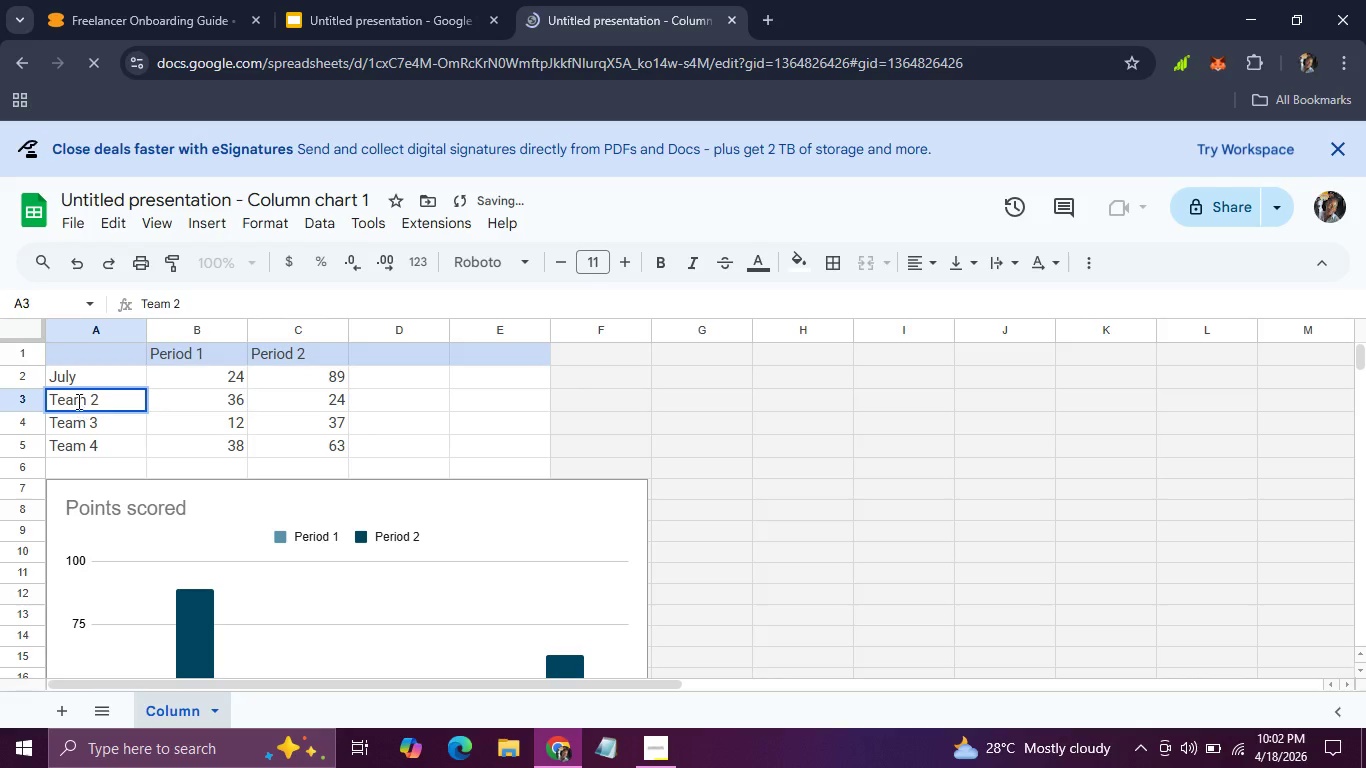 
double_click([77, 401])
 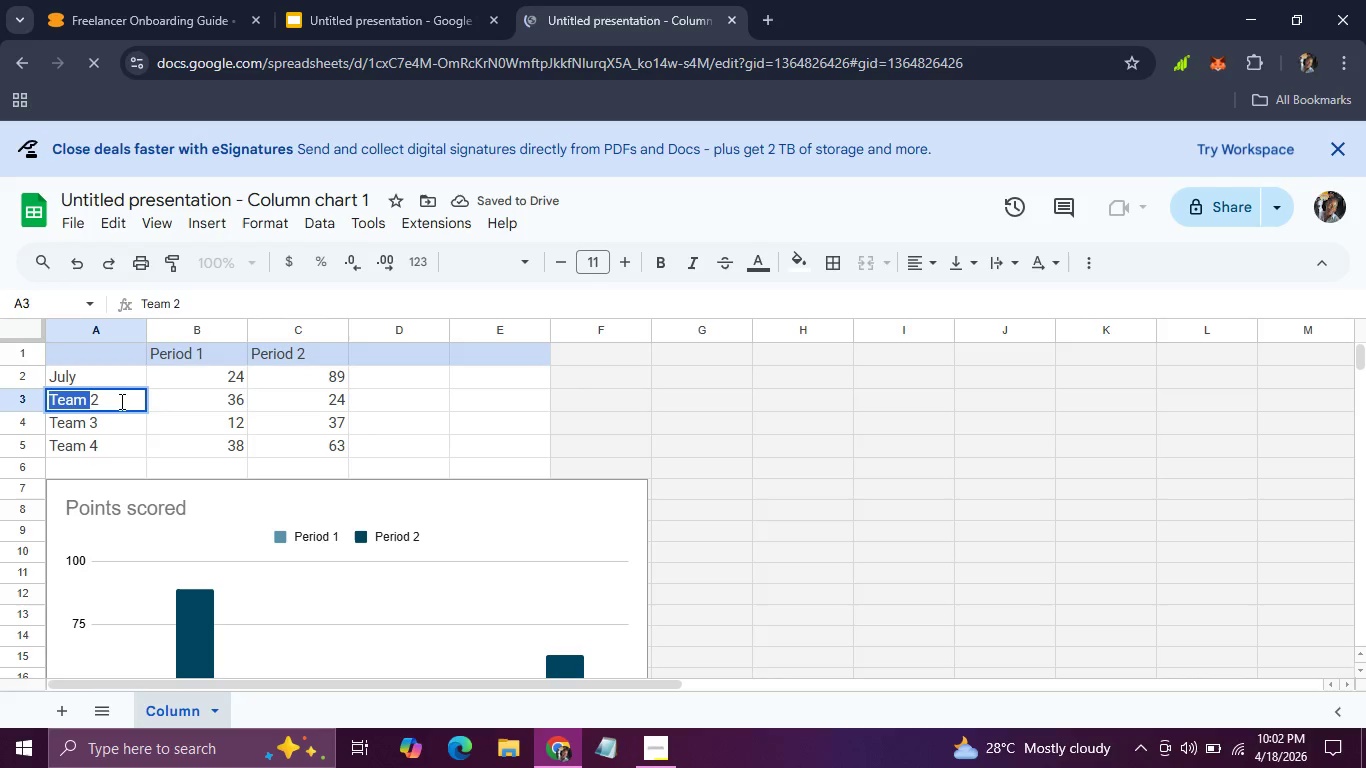 
left_click_drag(start_coordinate=[126, 401], to_coordinate=[37, 400])
 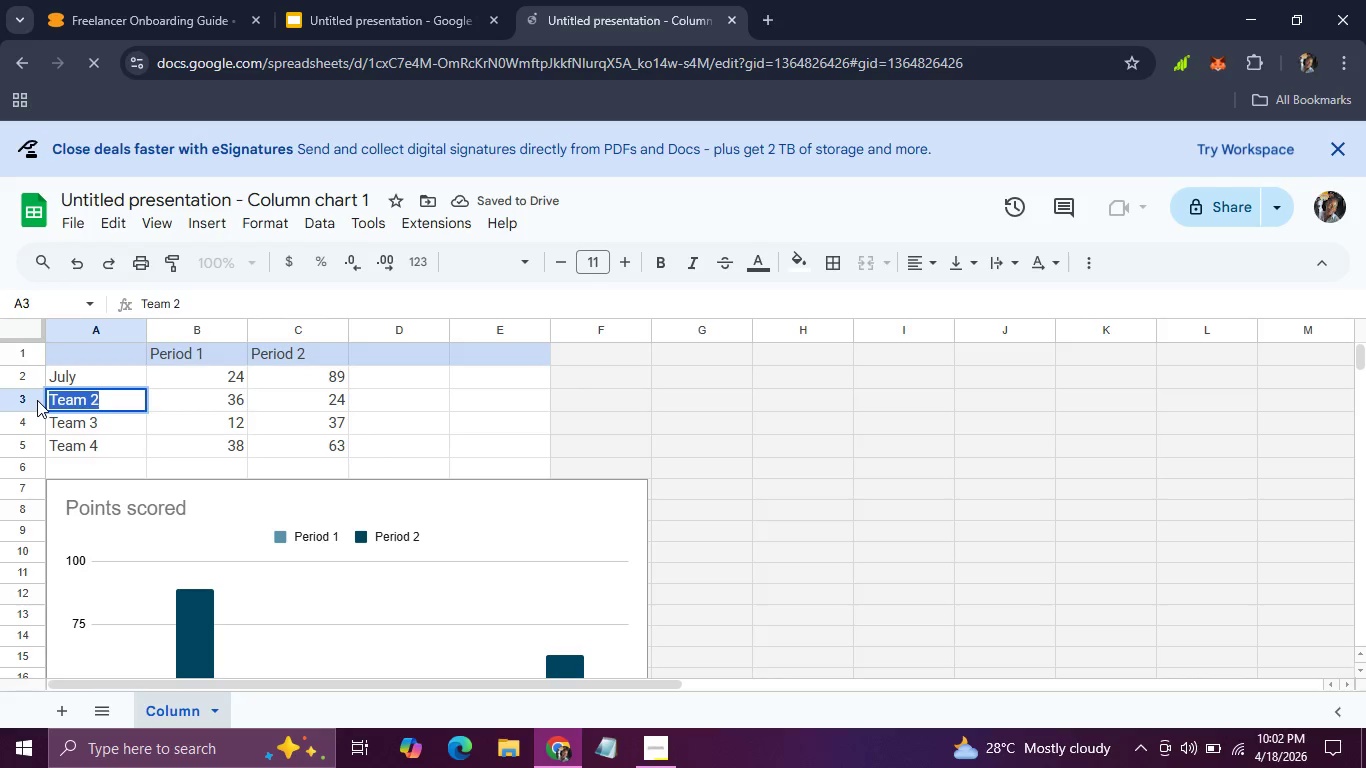 
type(AUGUST)
 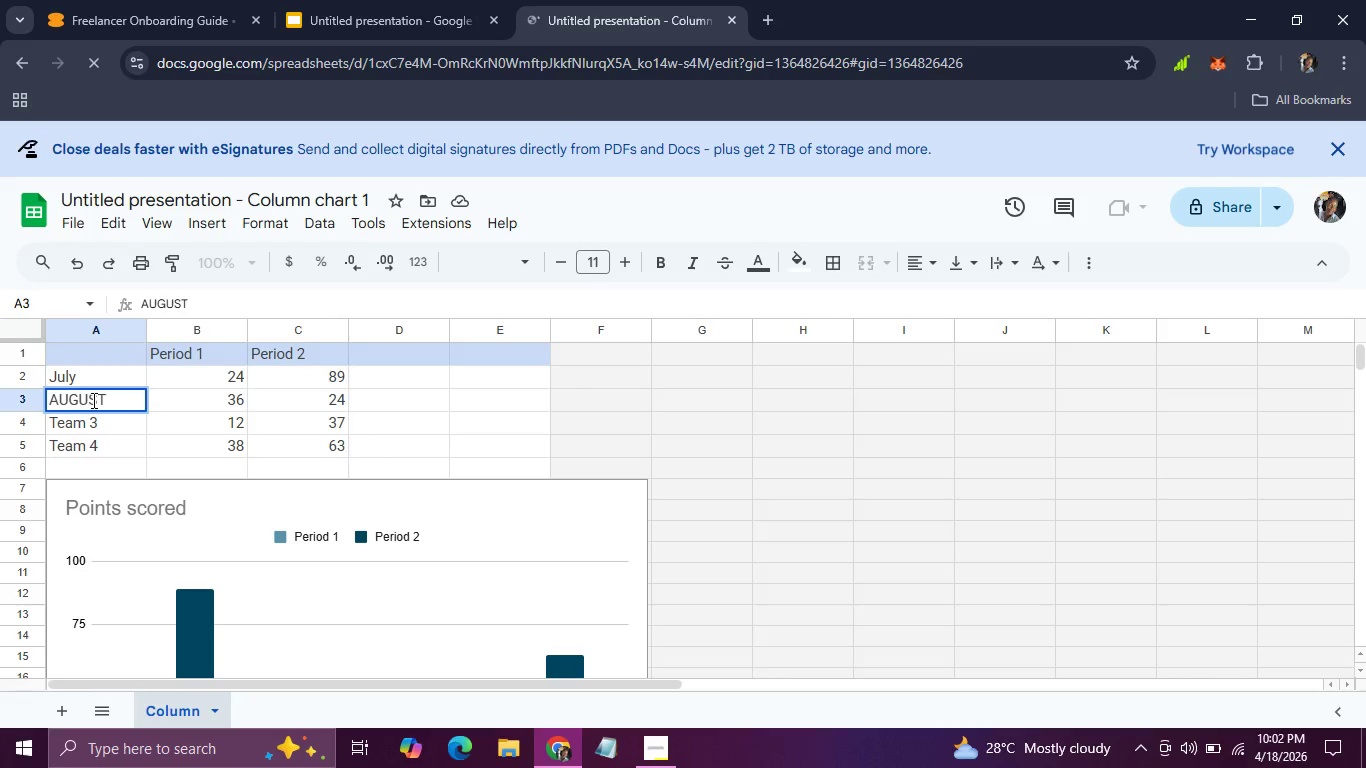 
key(Backspace)
key(Backspace)
key(Backspace)
key(Backspace)
key(Backspace)
type(ugust)
 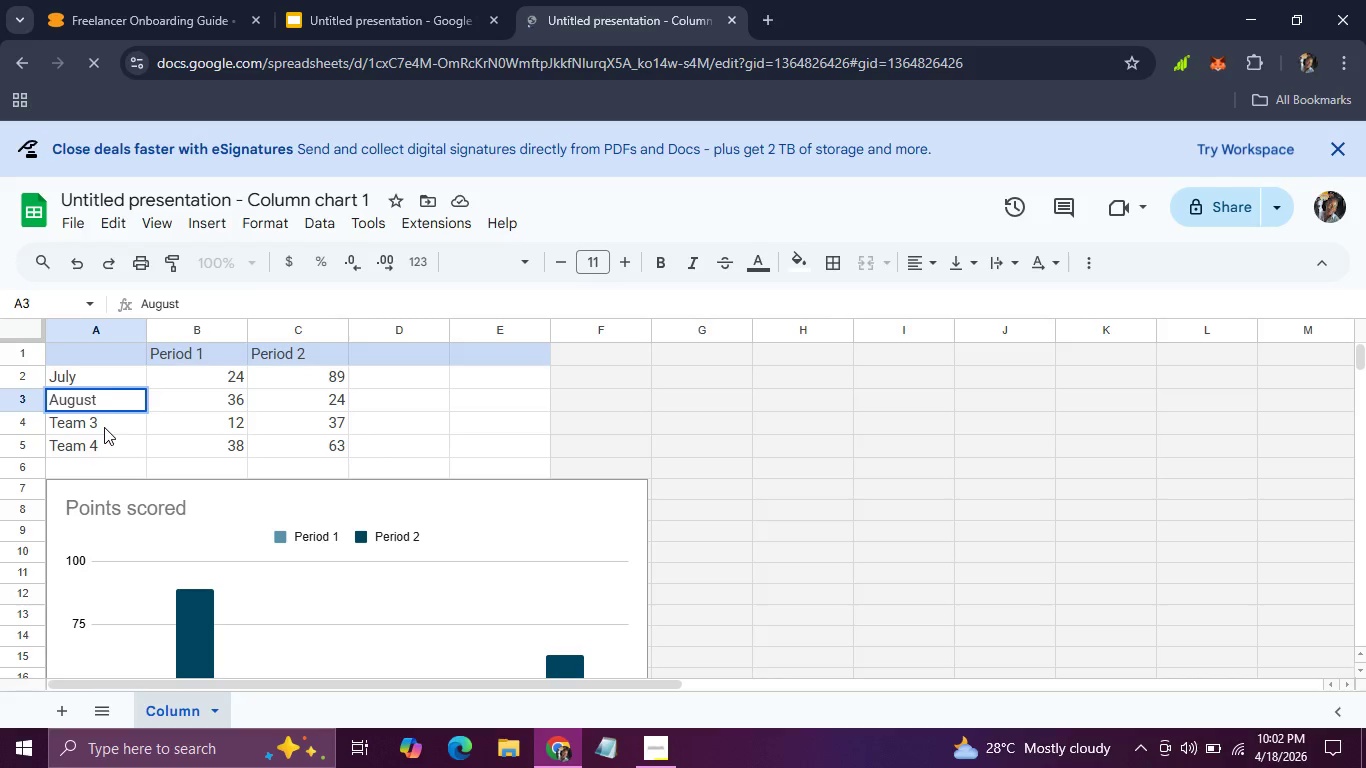 
double_click([99, 421])
 